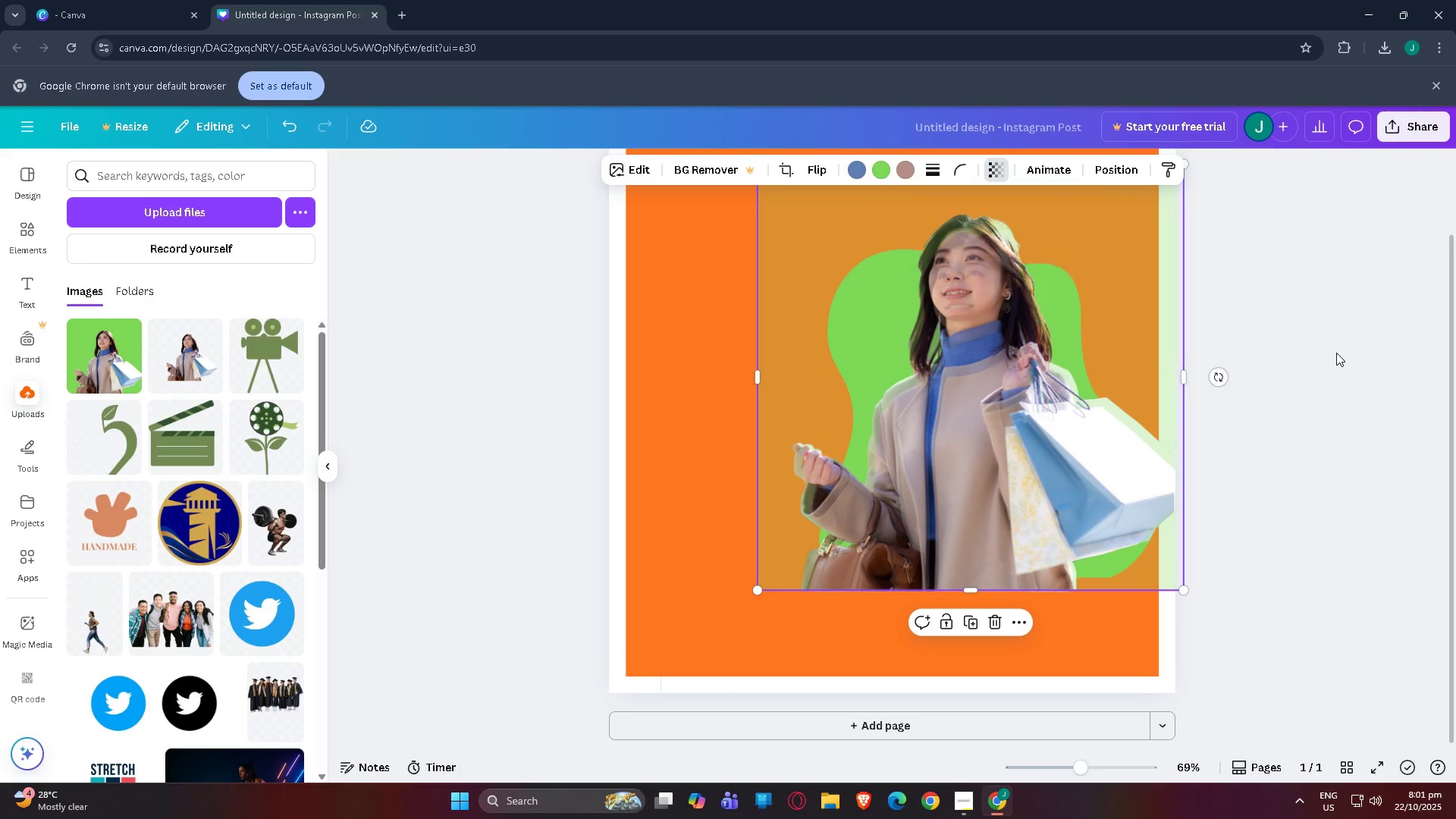 
left_click([1336, 353])
 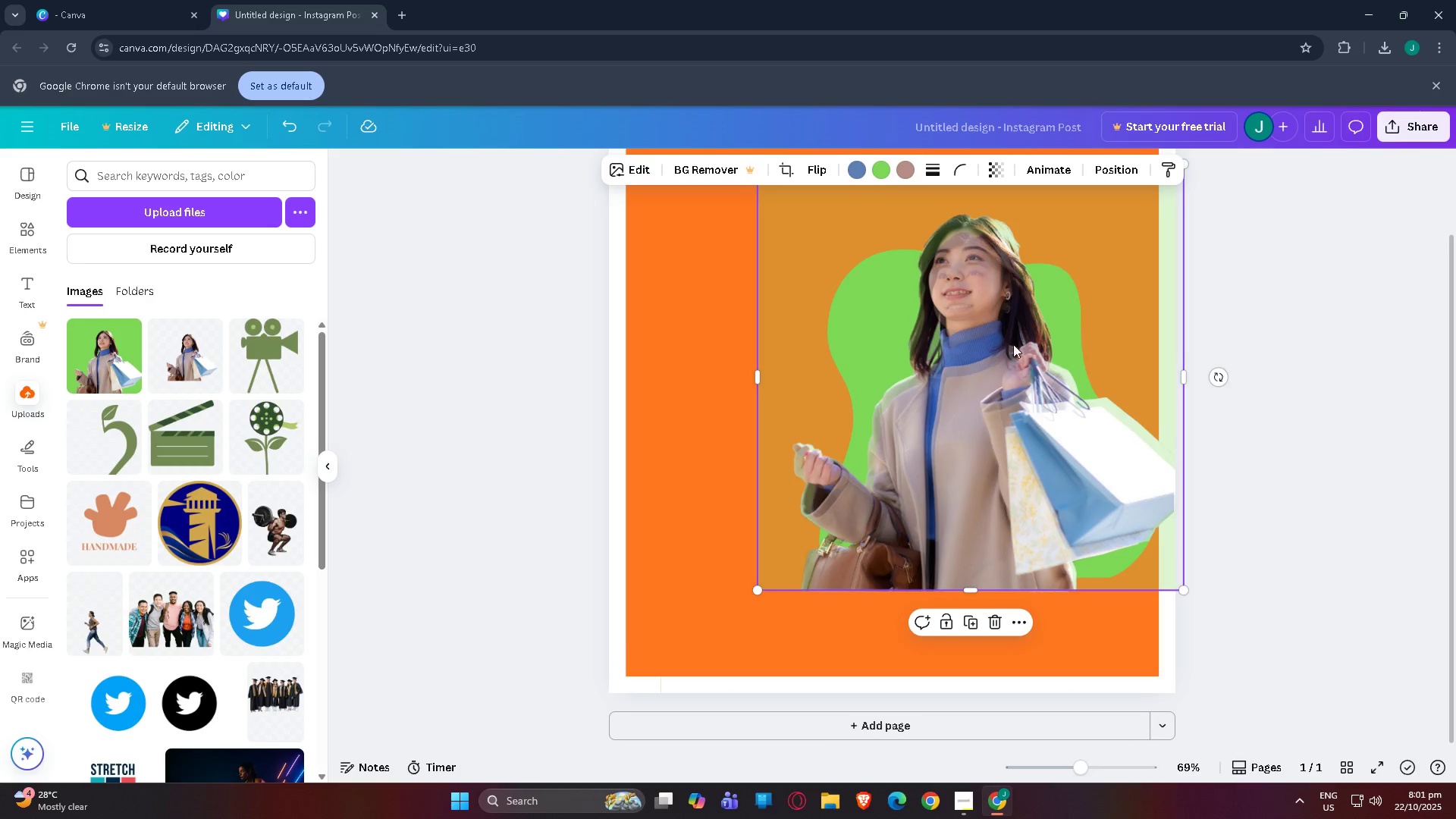 
left_click_drag(start_coordinate=[999, 347], to_coordinate=[987, 340])
 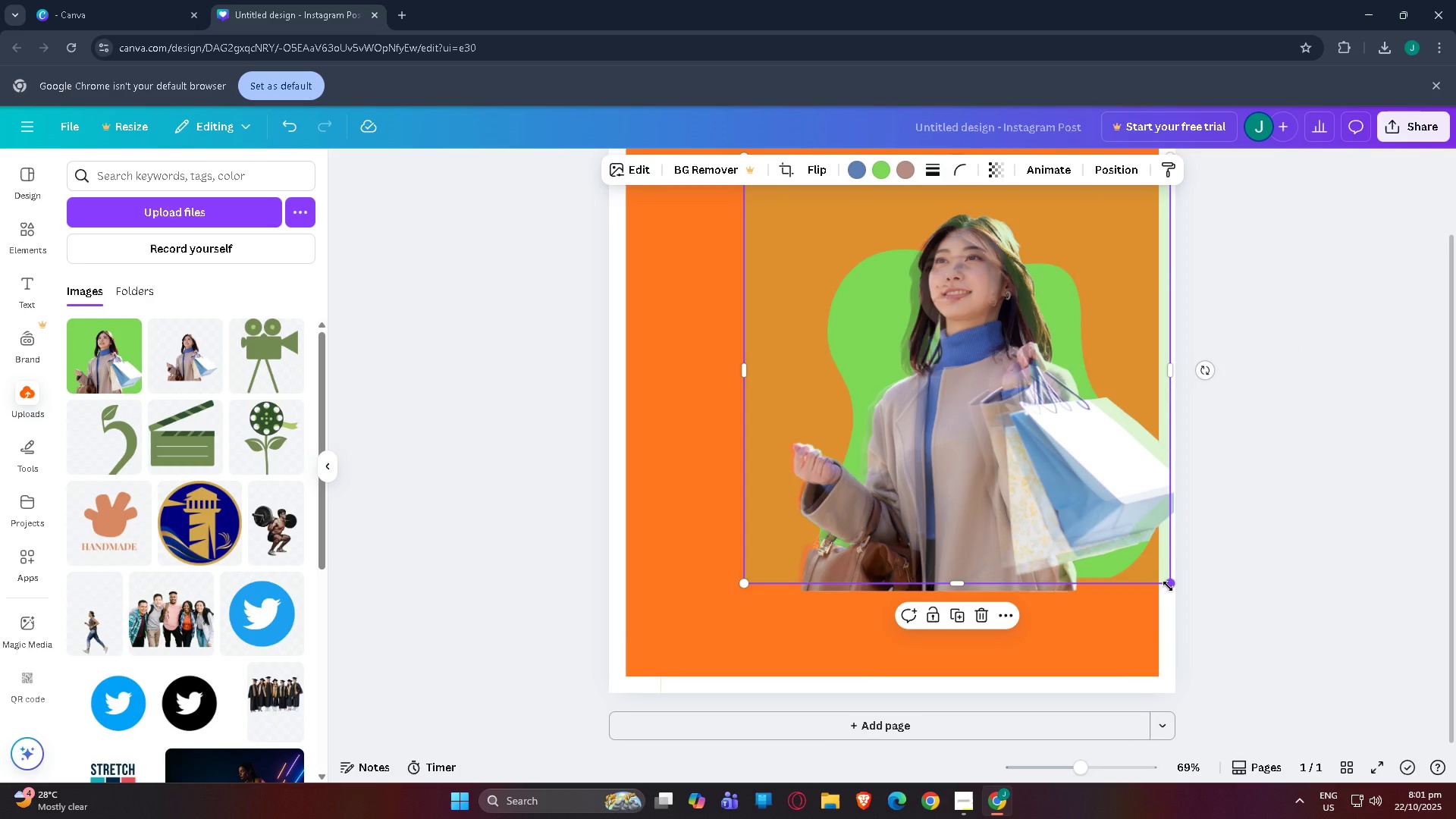 
left_click_drag(start_coordinate=[1168, 586], to_coordinate=[1178, 594])
 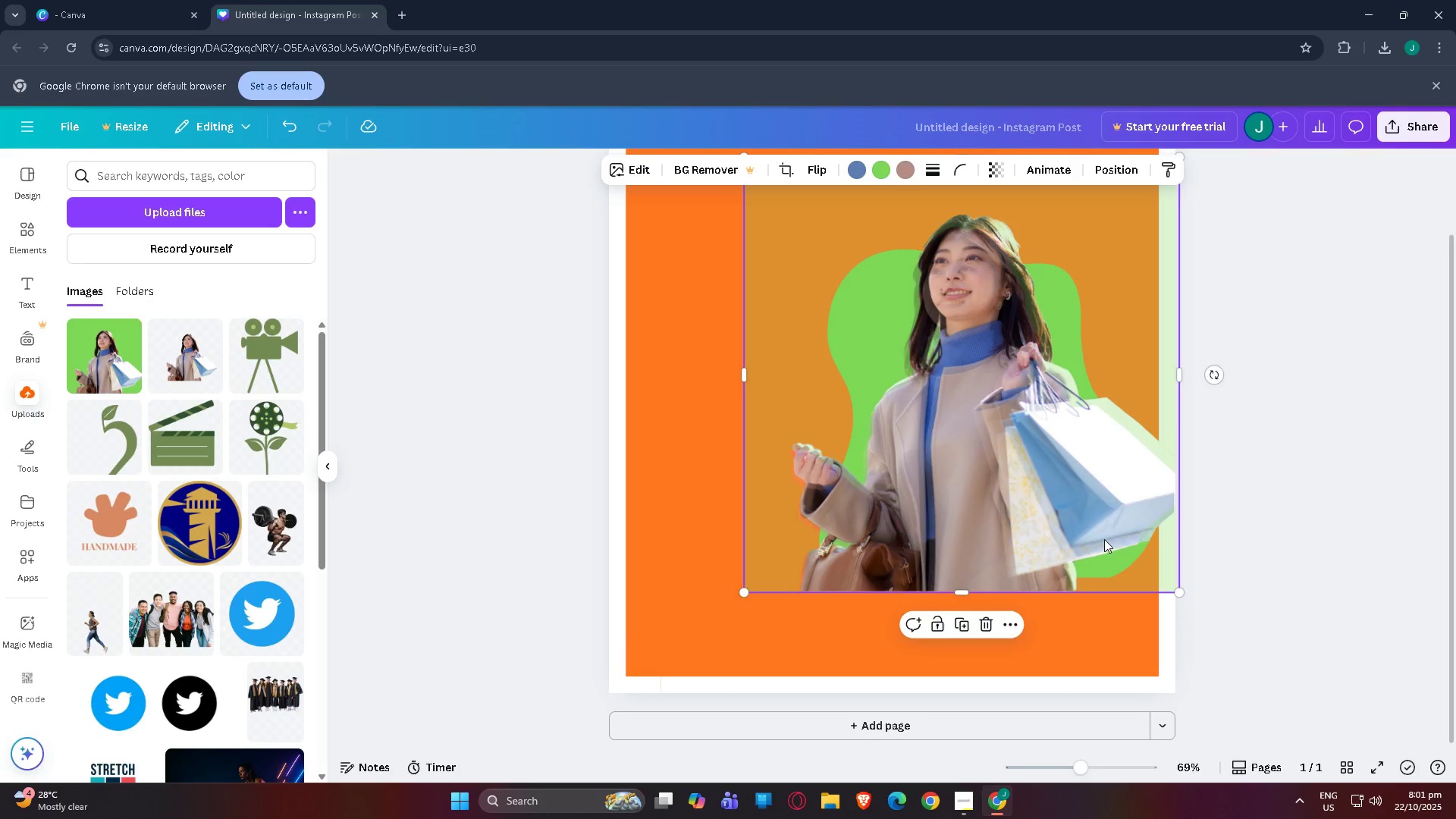 
left_click_drag(start_coordinate=[1104, 539], to_coordinate=[1106, 532])
 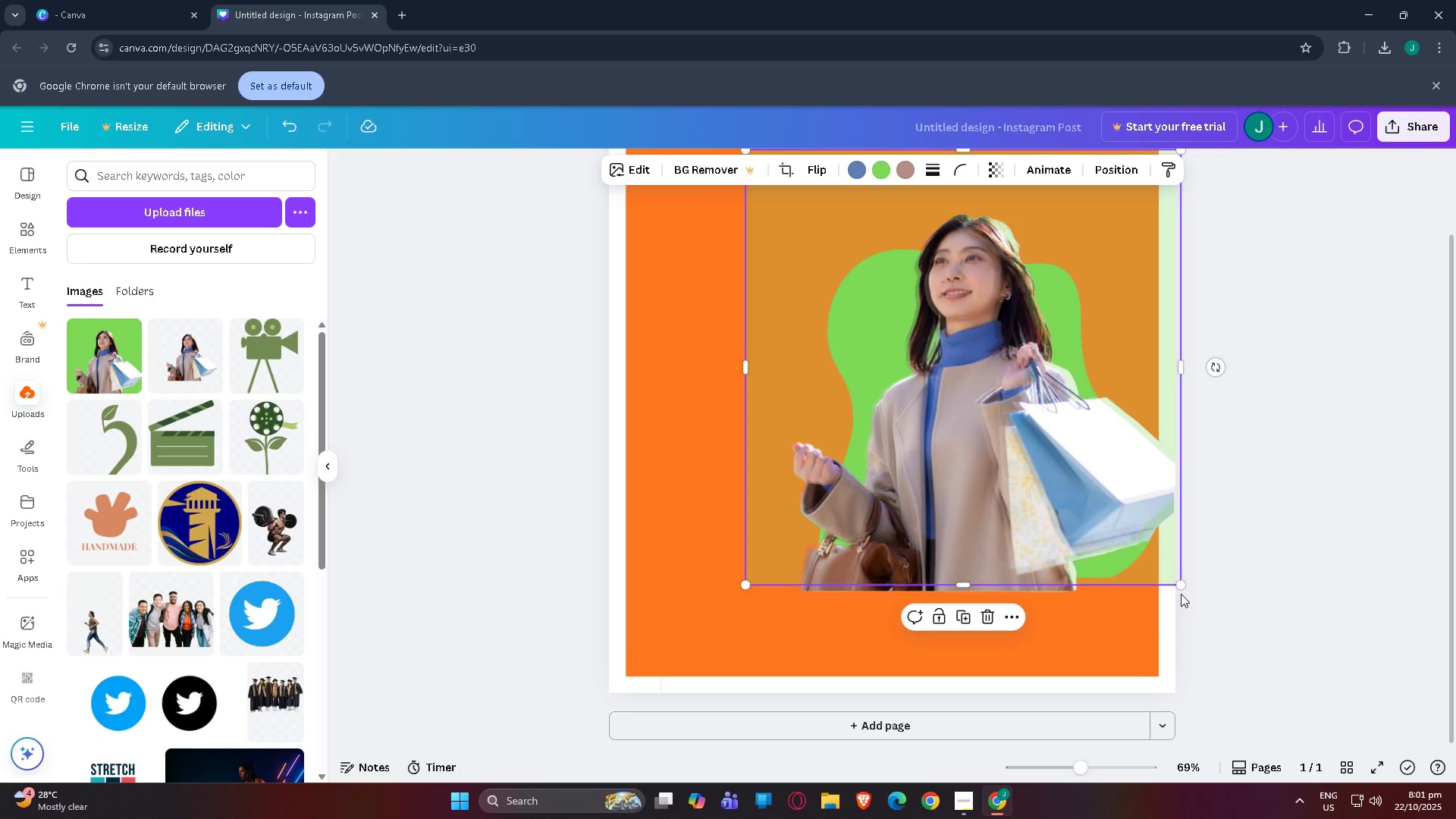 
left_click_drag(start_coordinate=[1181, 589], to_coordinate=[1184, 593])
 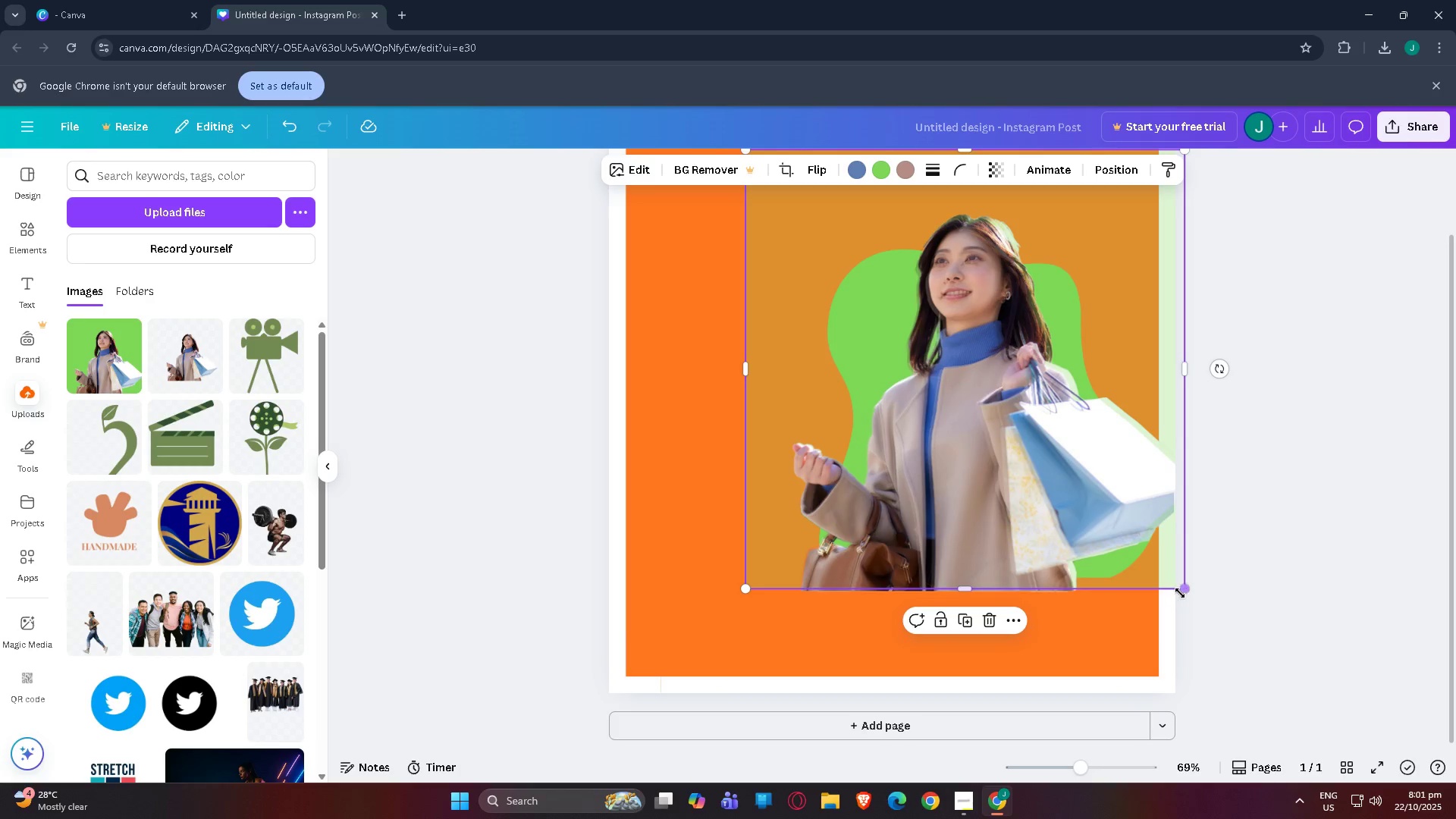 
left_click_drag(start_coordinate=[1185, 588], to_coordinate=[1192, 595])
 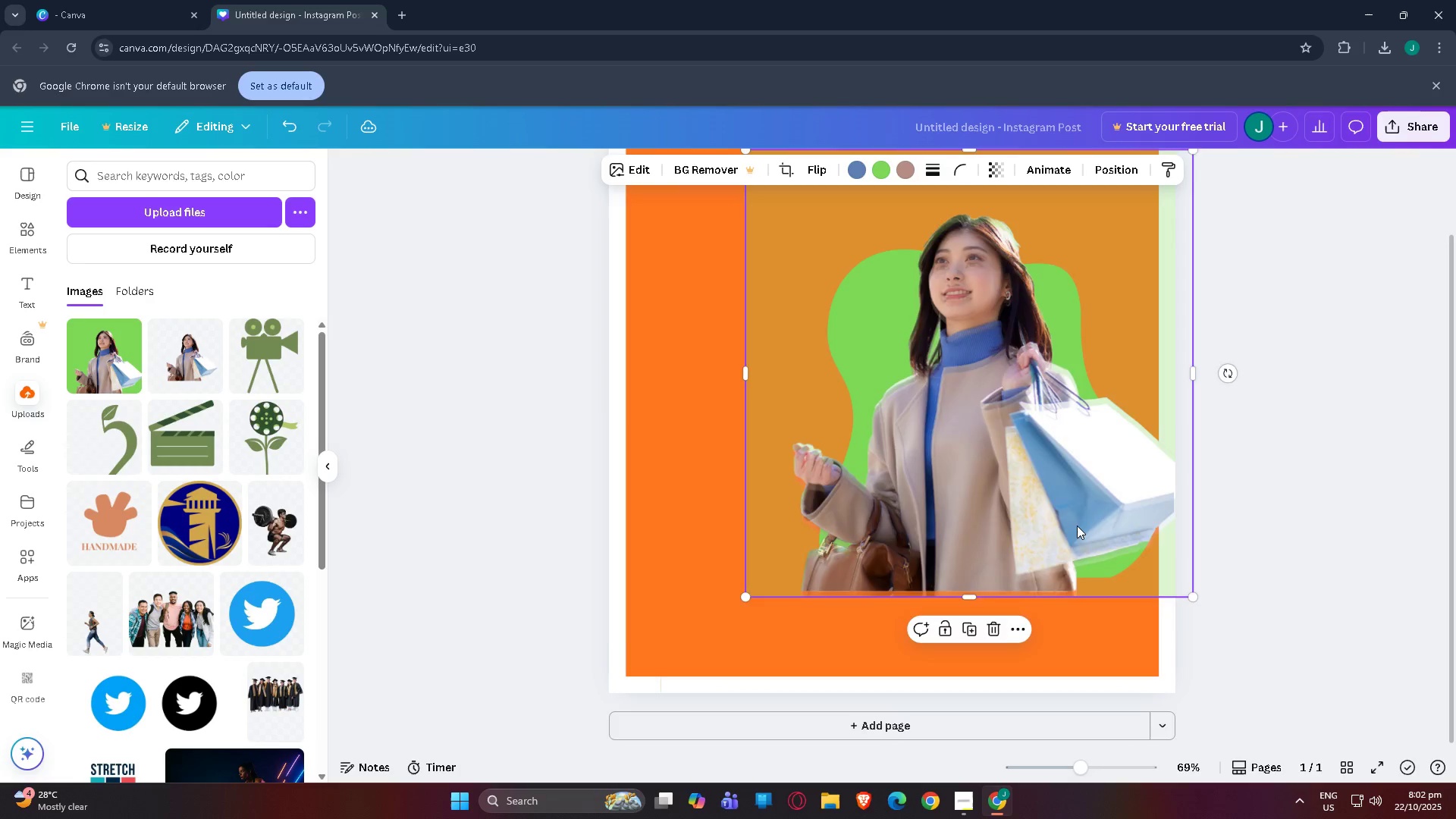 
left_click_drag(start_coordinate=[1077, 526], to_coordinate=[1077, 521])
 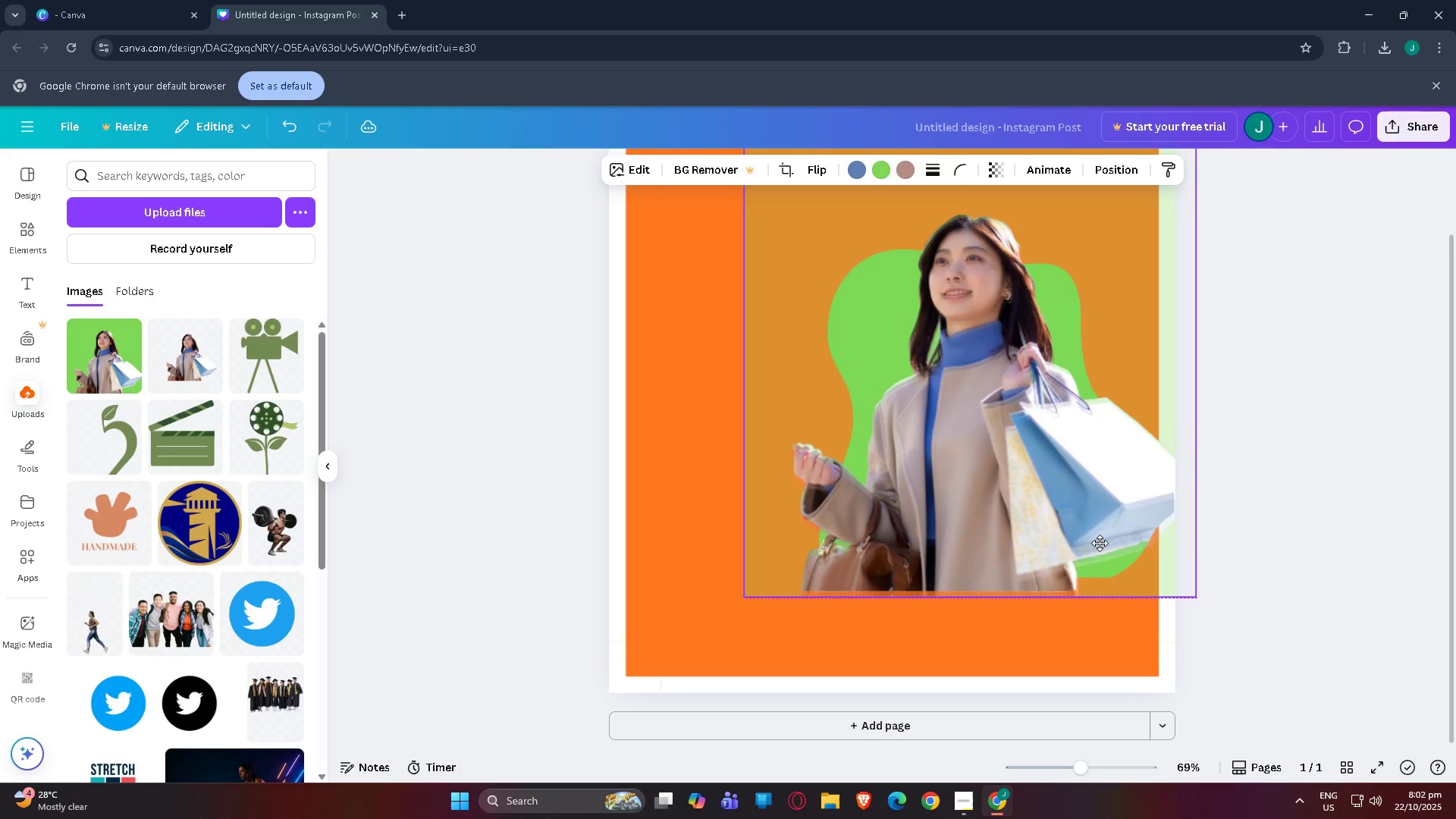 
left_click_drag(start_coordinate=[1193, 594], to_coordinate=[1200, 600])
 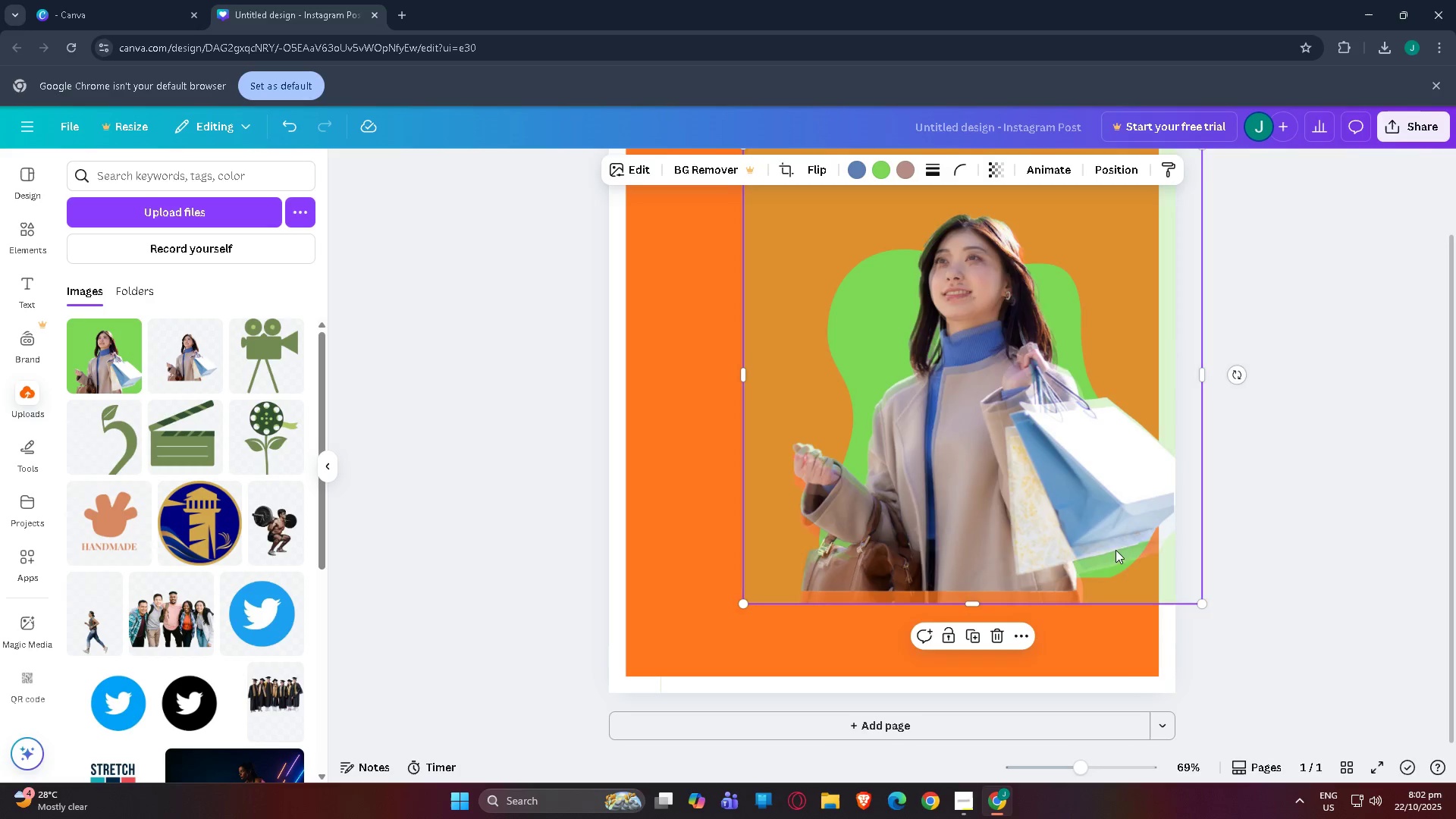 
left_click_drag(start_coordinate=[1116, 550], to_coordinate=[1113, 540])
 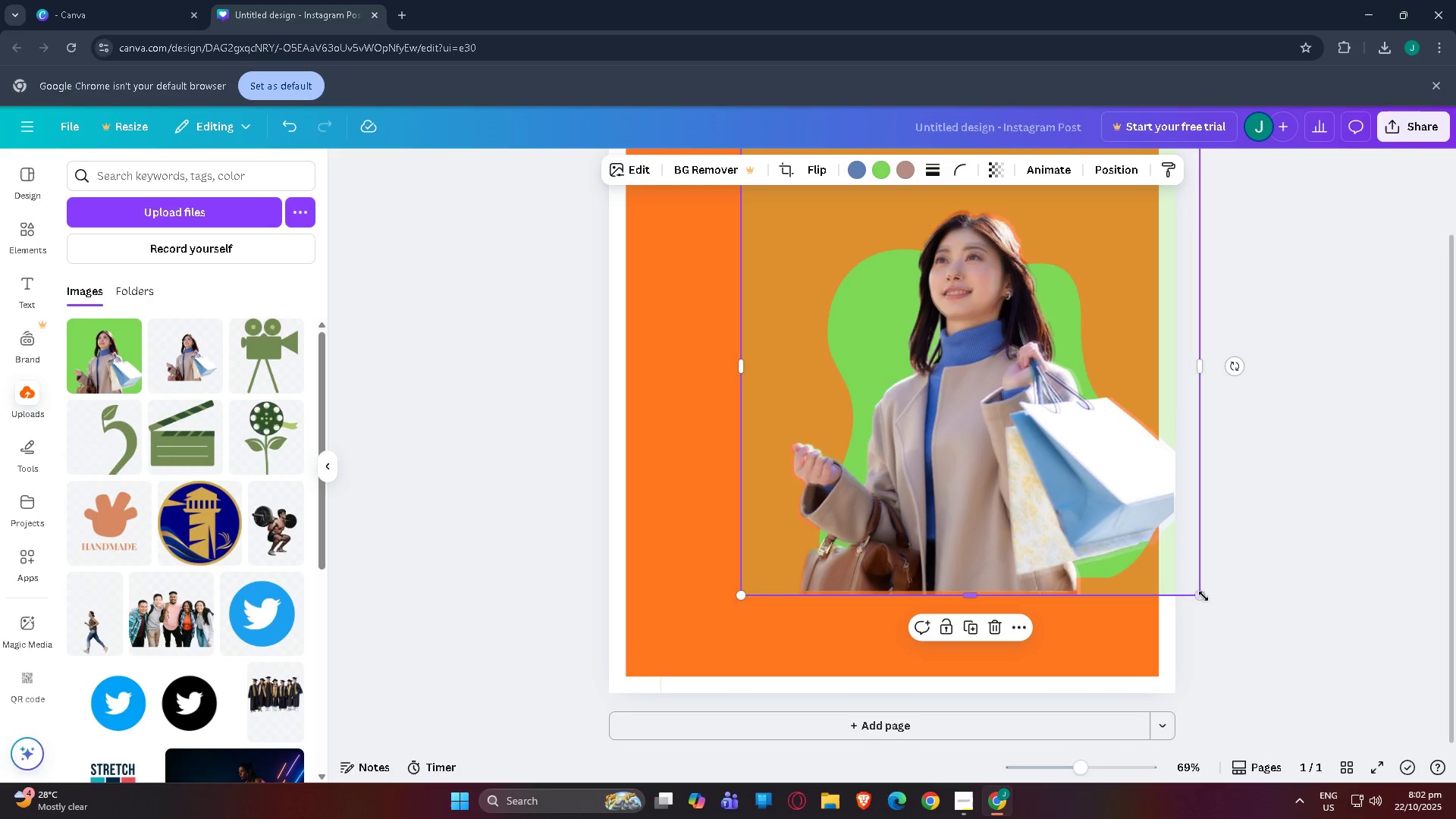 
left_click_drag(start_coordinate=[1205, 596], to_coordinate=[1199, 595])
 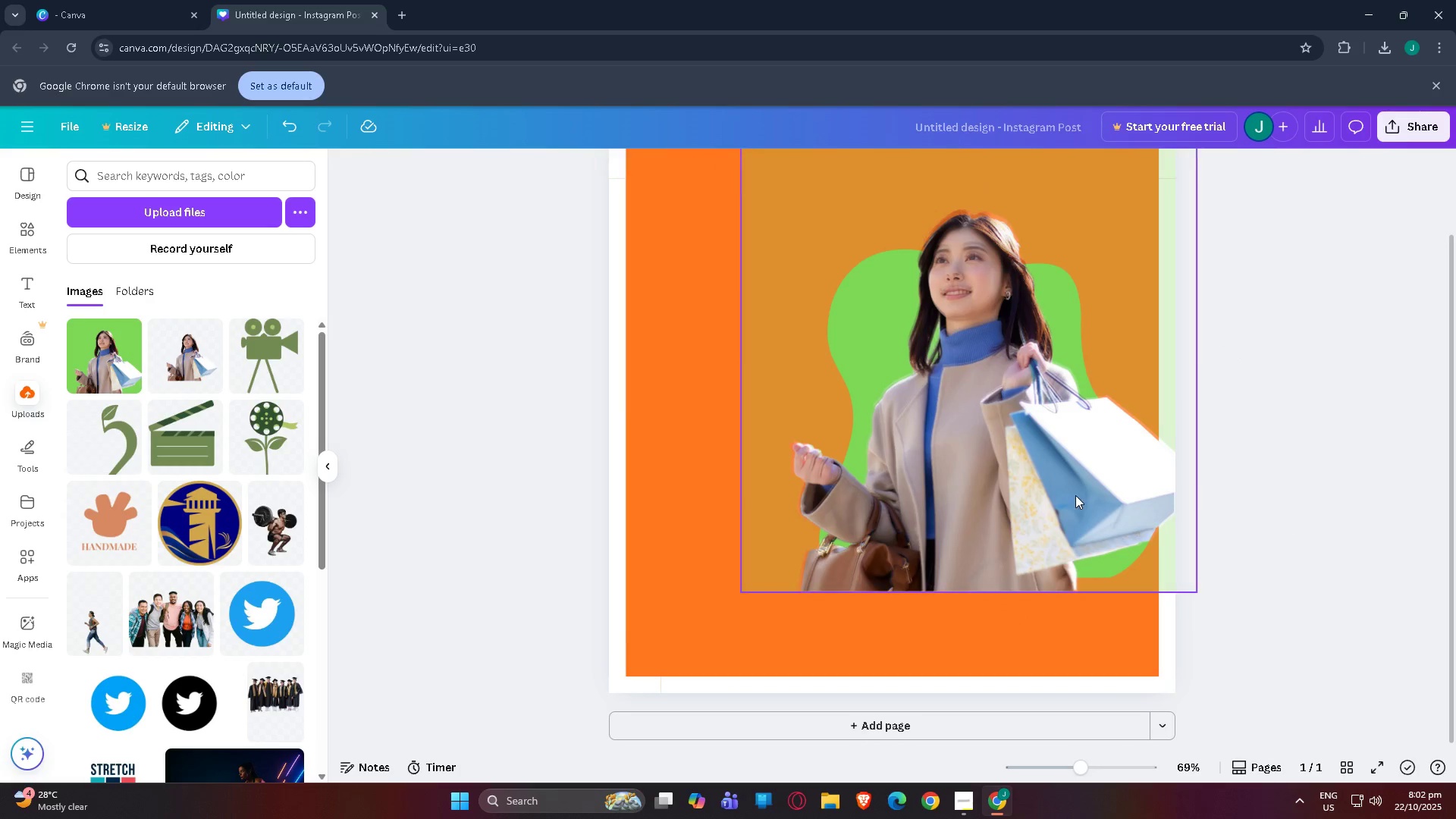 
left_click_drag(start_coordinate=[1067, 499], to_coordinate=[1068, 506])
 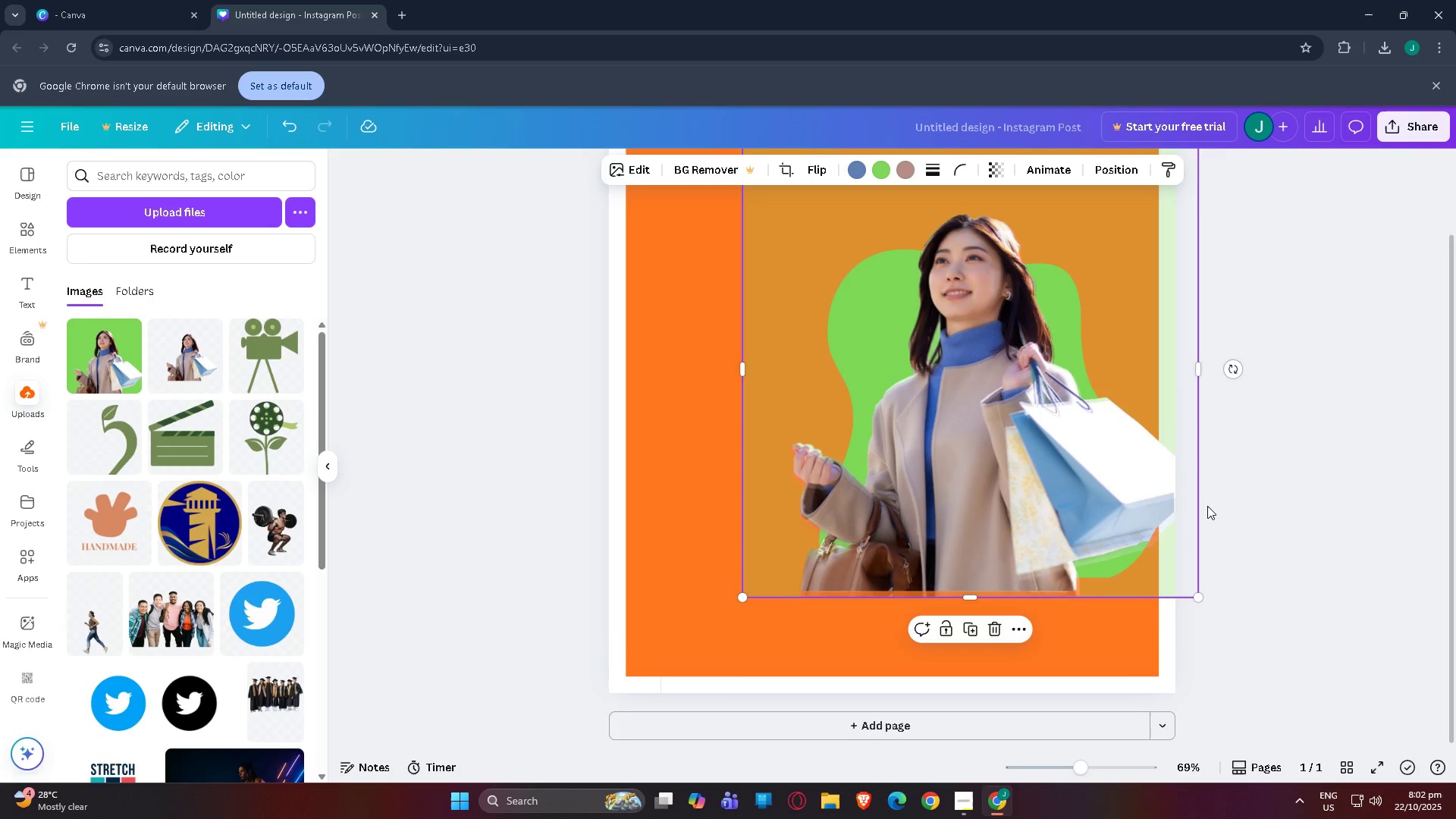 
left_click([1207, 506])
 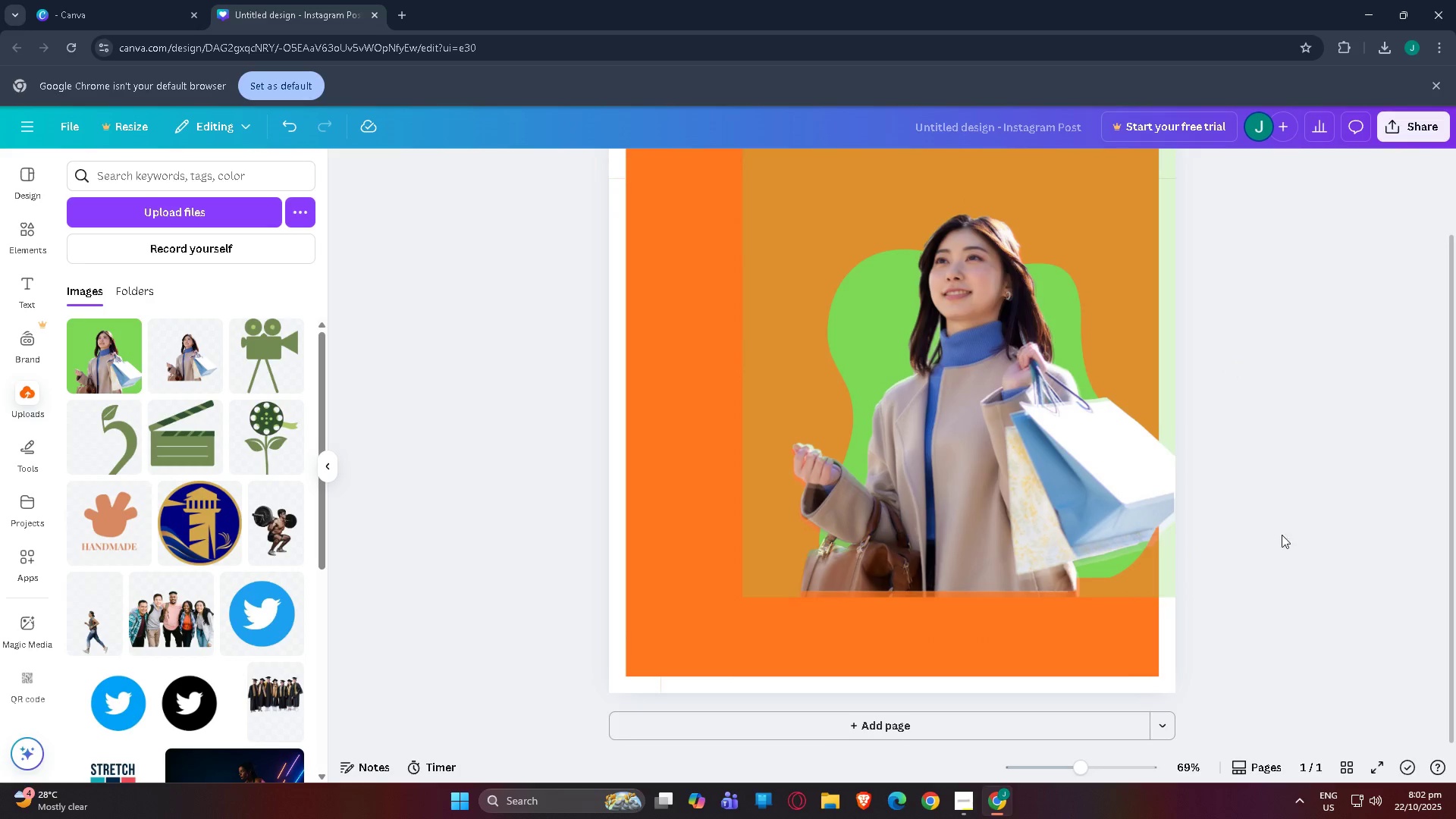 
double_click([1298, 545])
 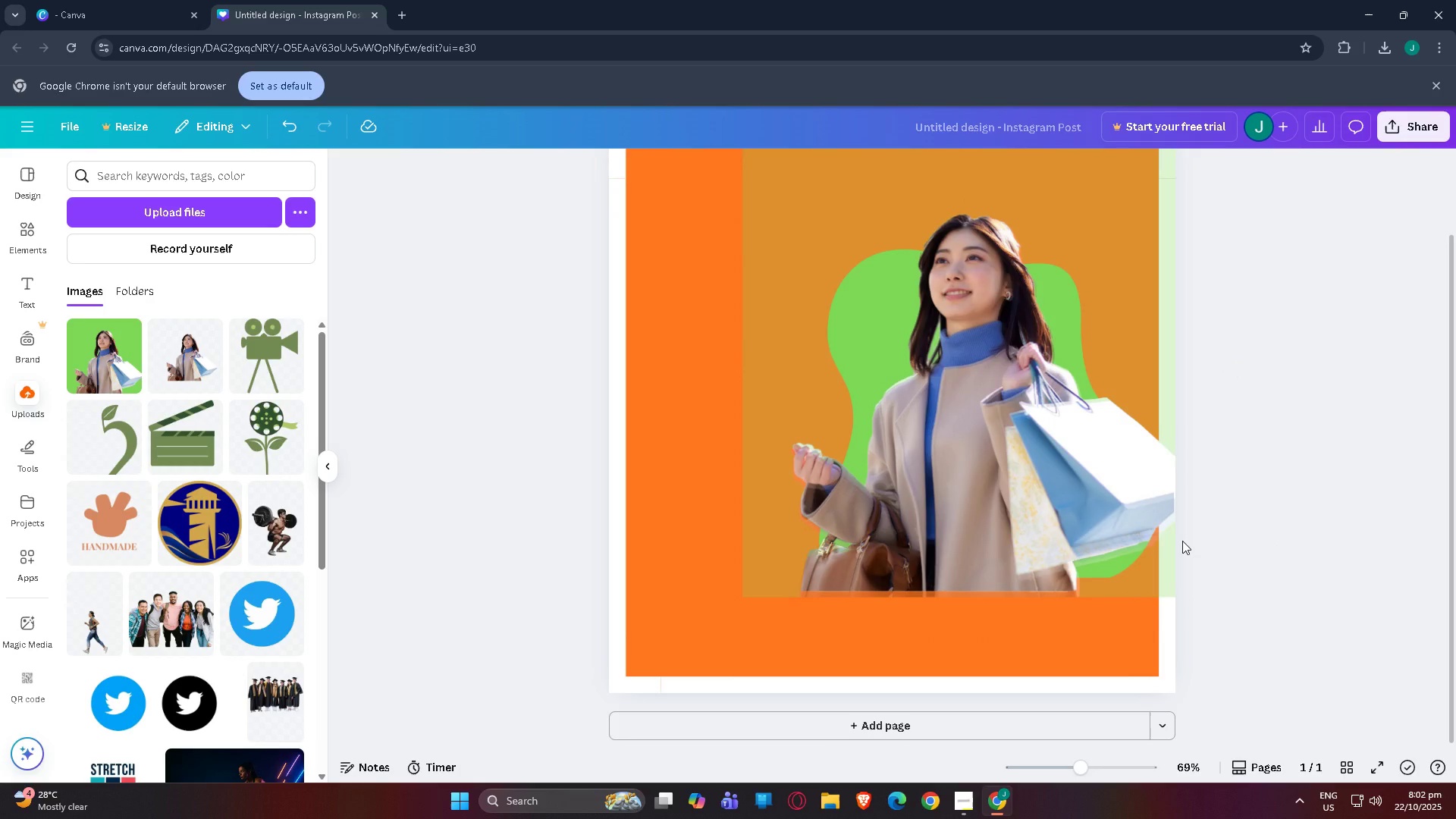 
left_click([1182, 541])
 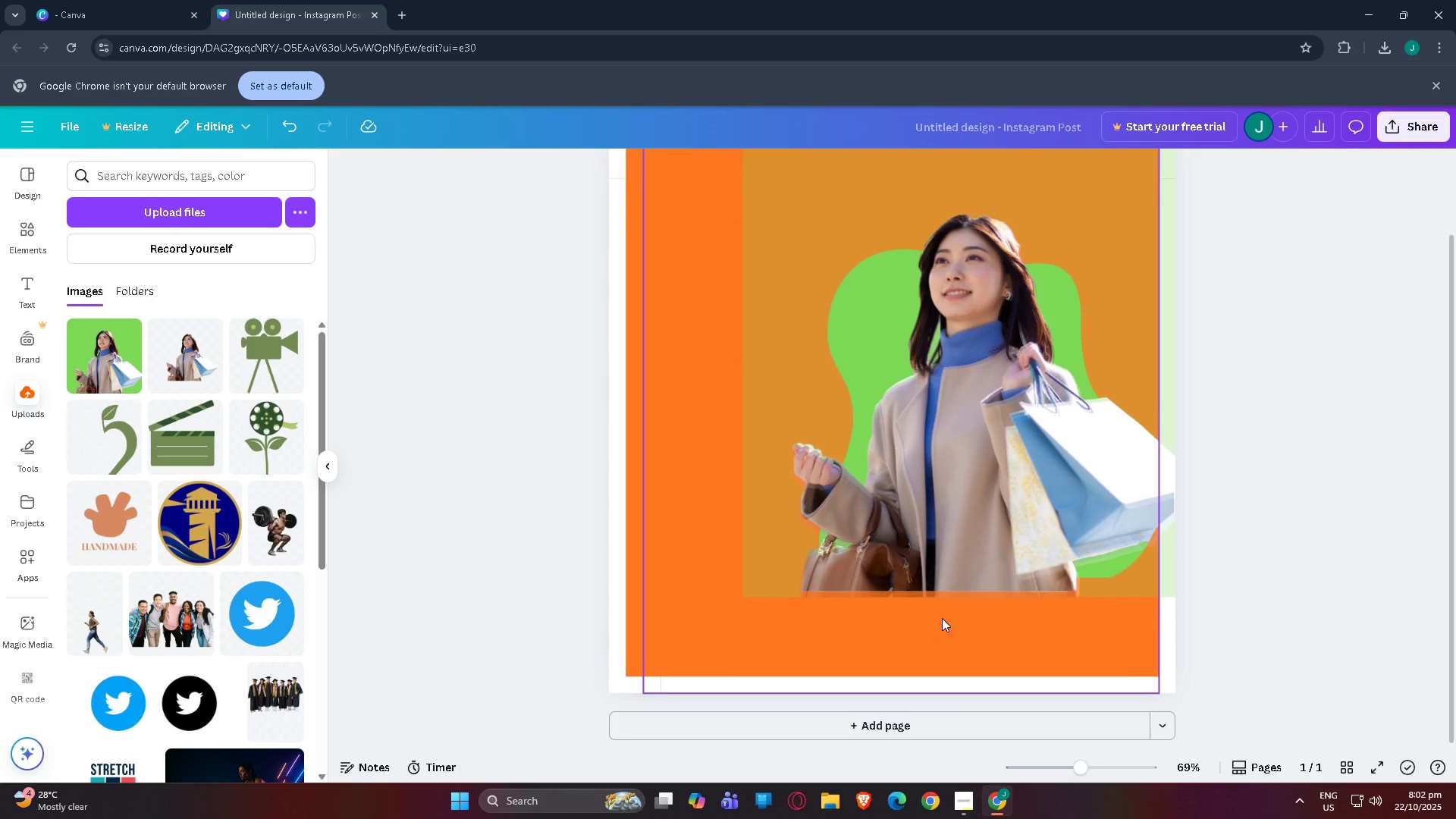 
left_click([942, 618])
 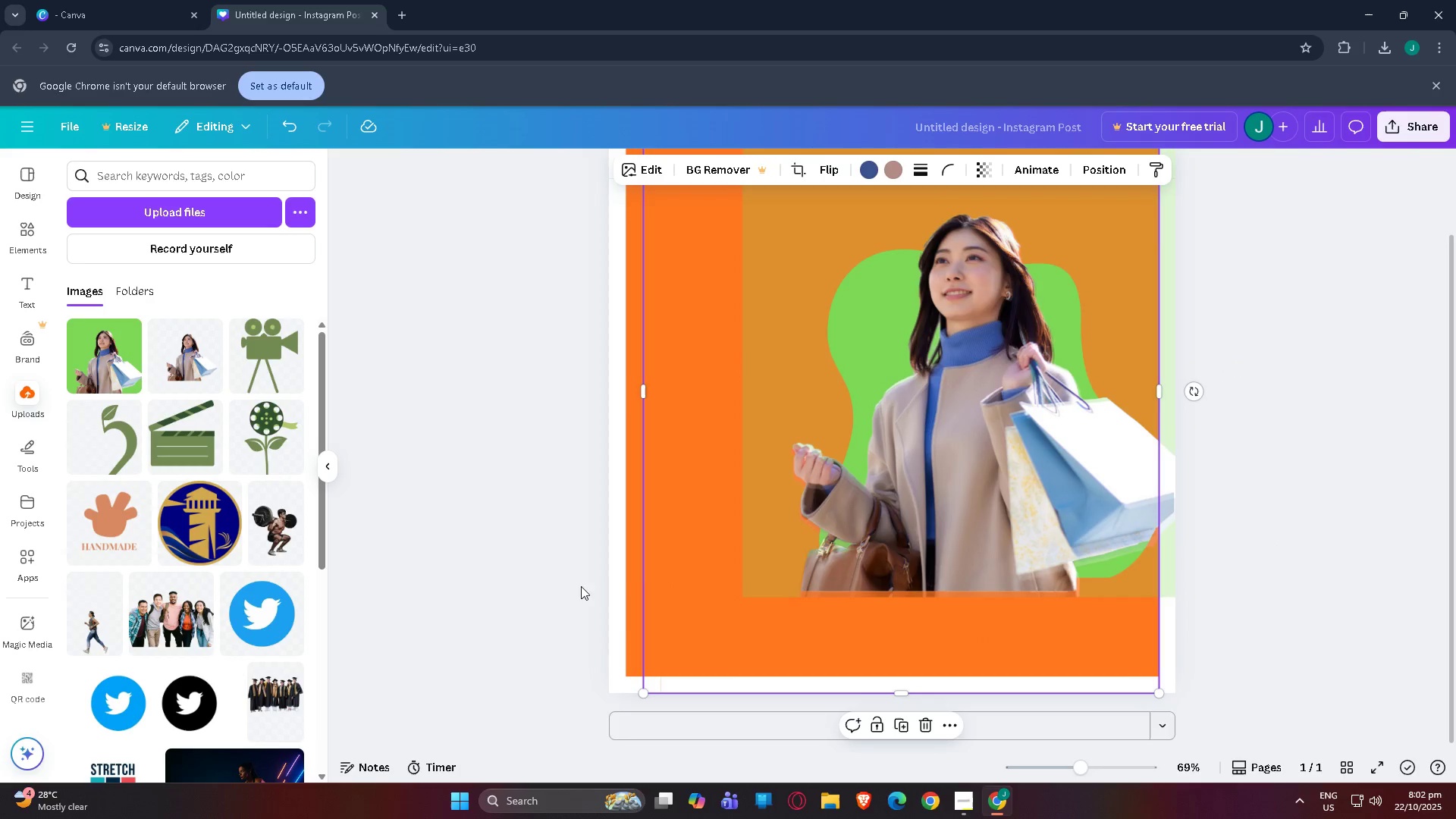 
double_click([538, 586])
 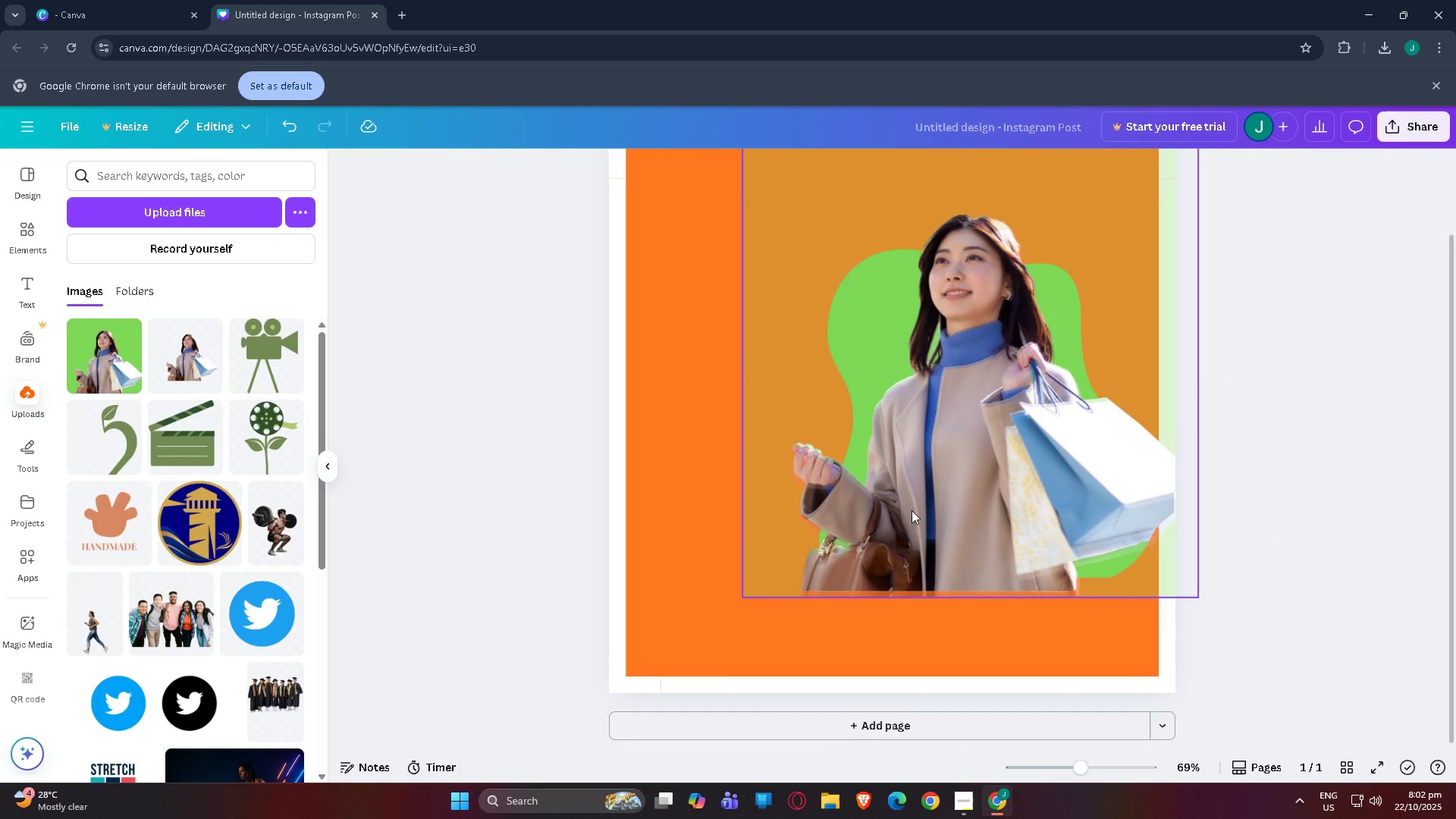 
left_click([914, 510])
 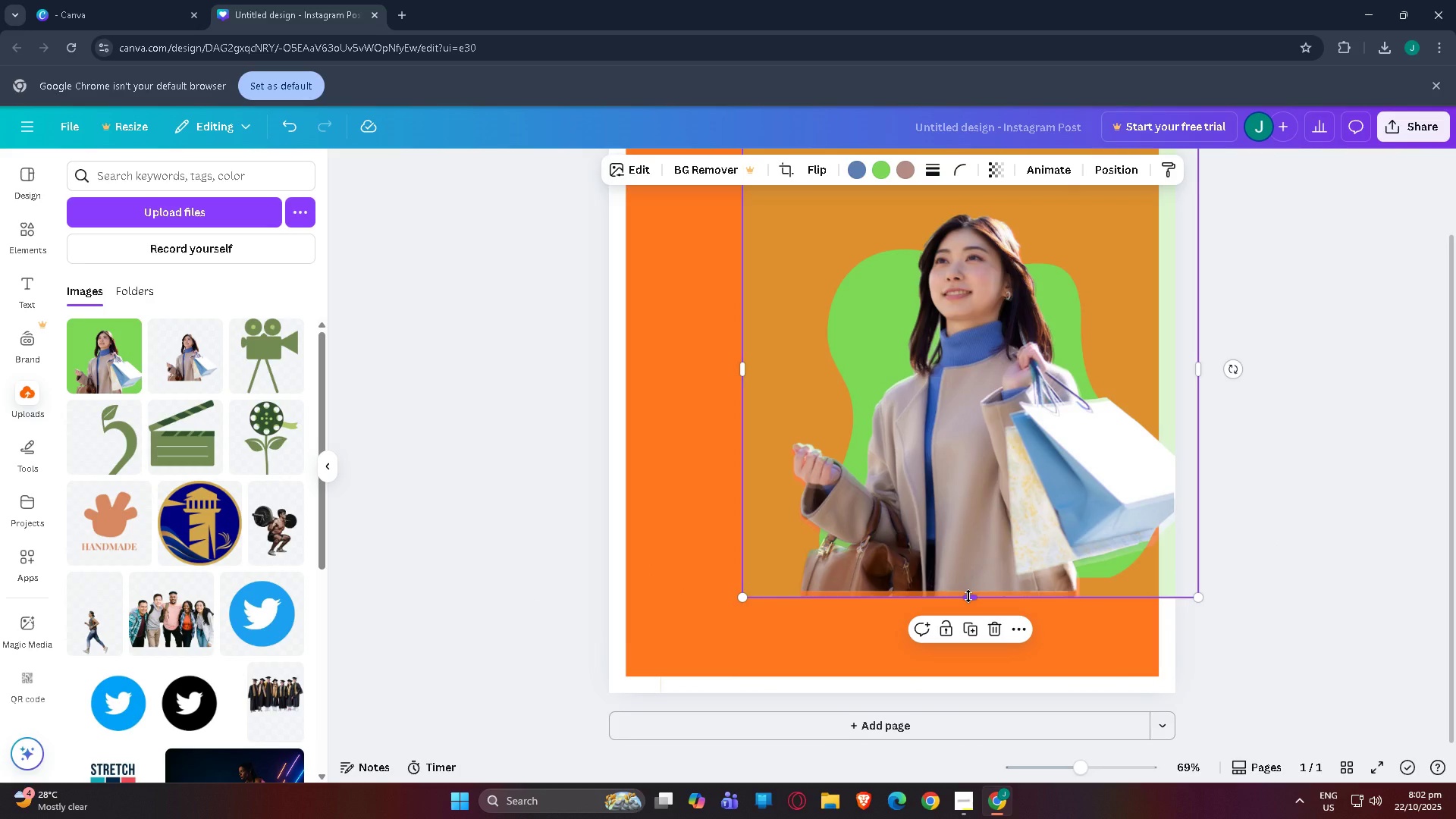 
left_click_drag(start_coordinate=[968, 596], to_coordinate=[977, 595])
 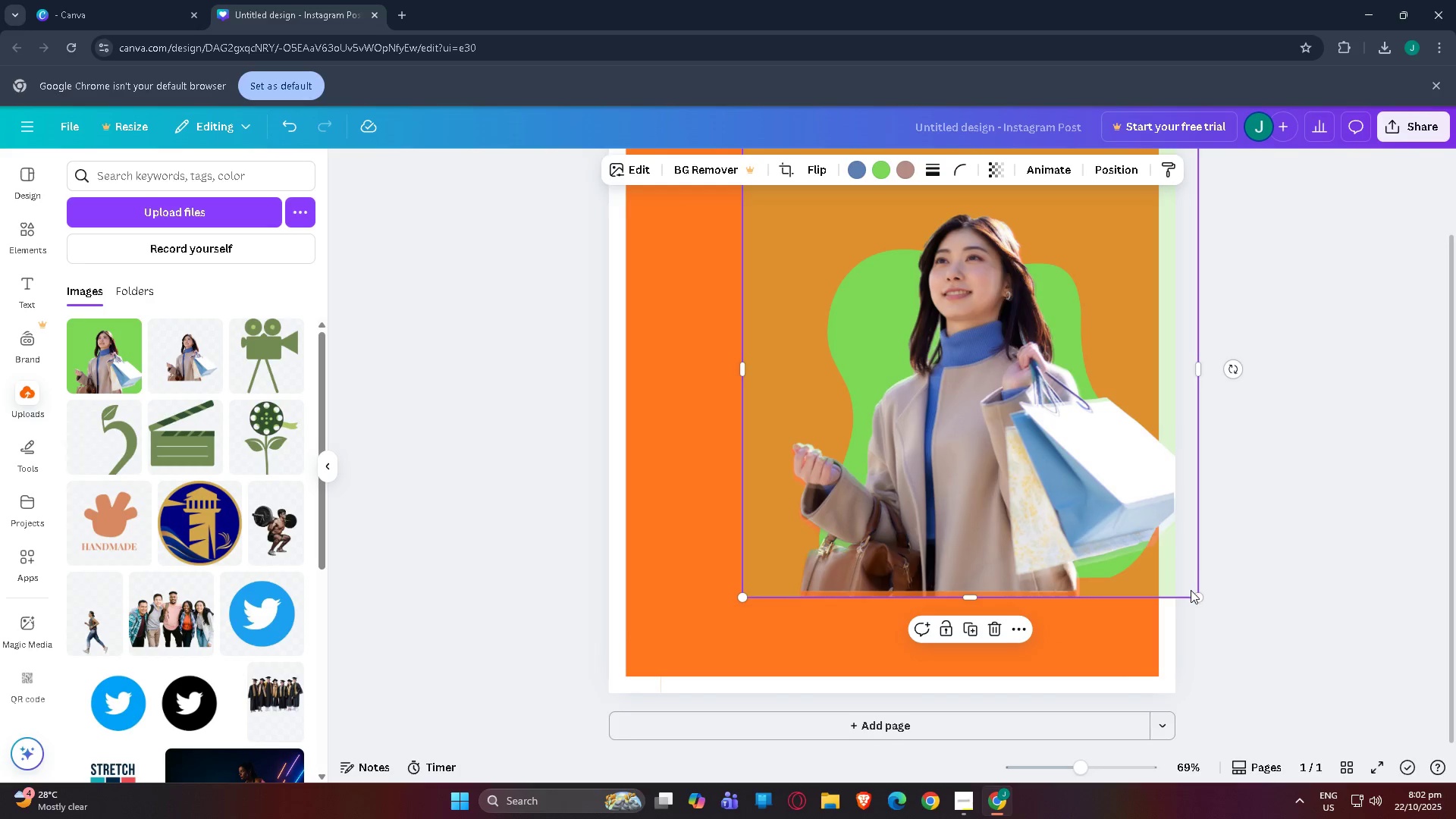 
left_click_drag(start_coordinate=[1195, 592], to_coordinate=[1187, 590])
 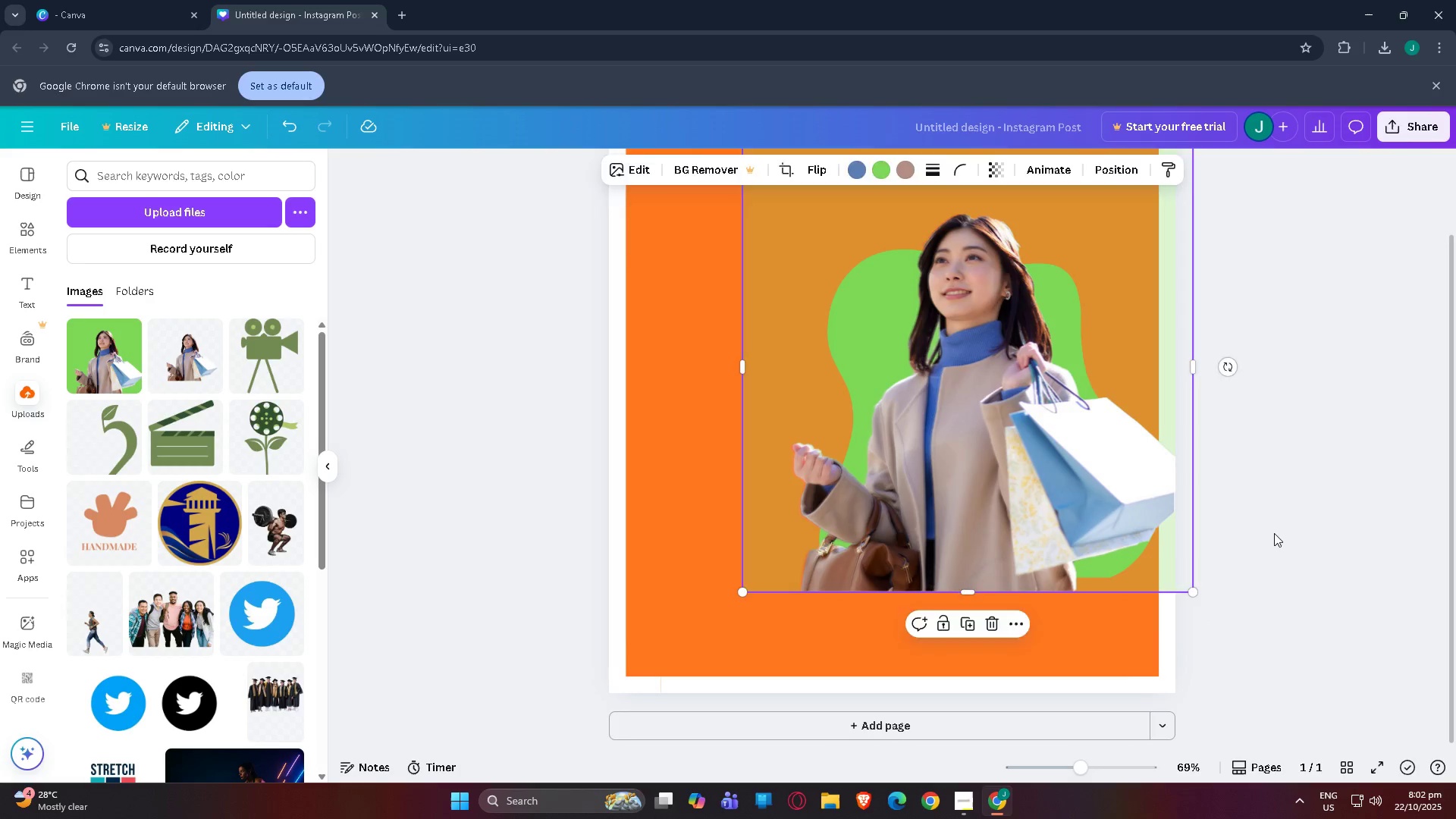 
left_click([1274, 533])
 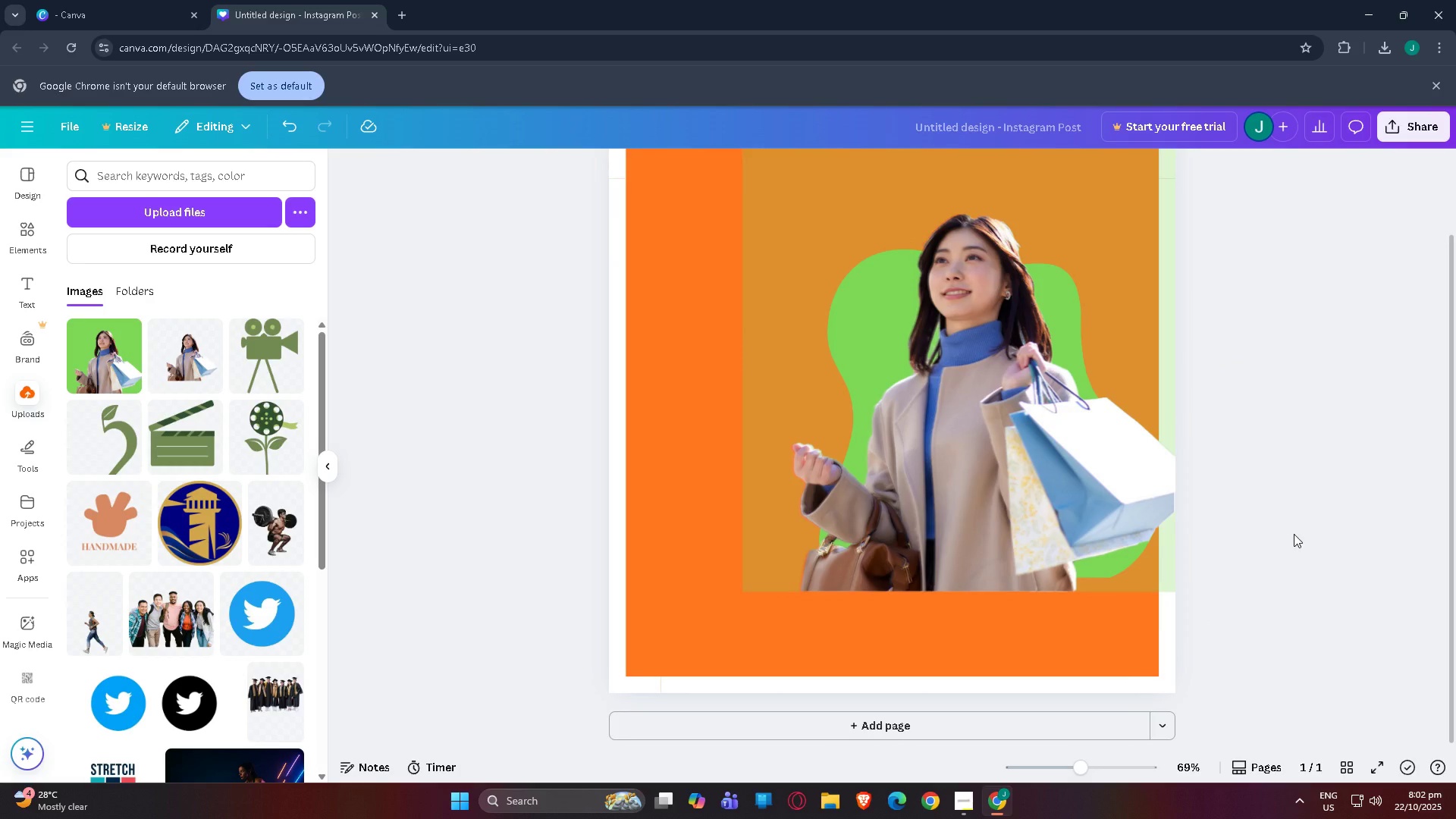 
scroll: coordinate [1294, 534], scroll_direction: up, amount: 2.0
 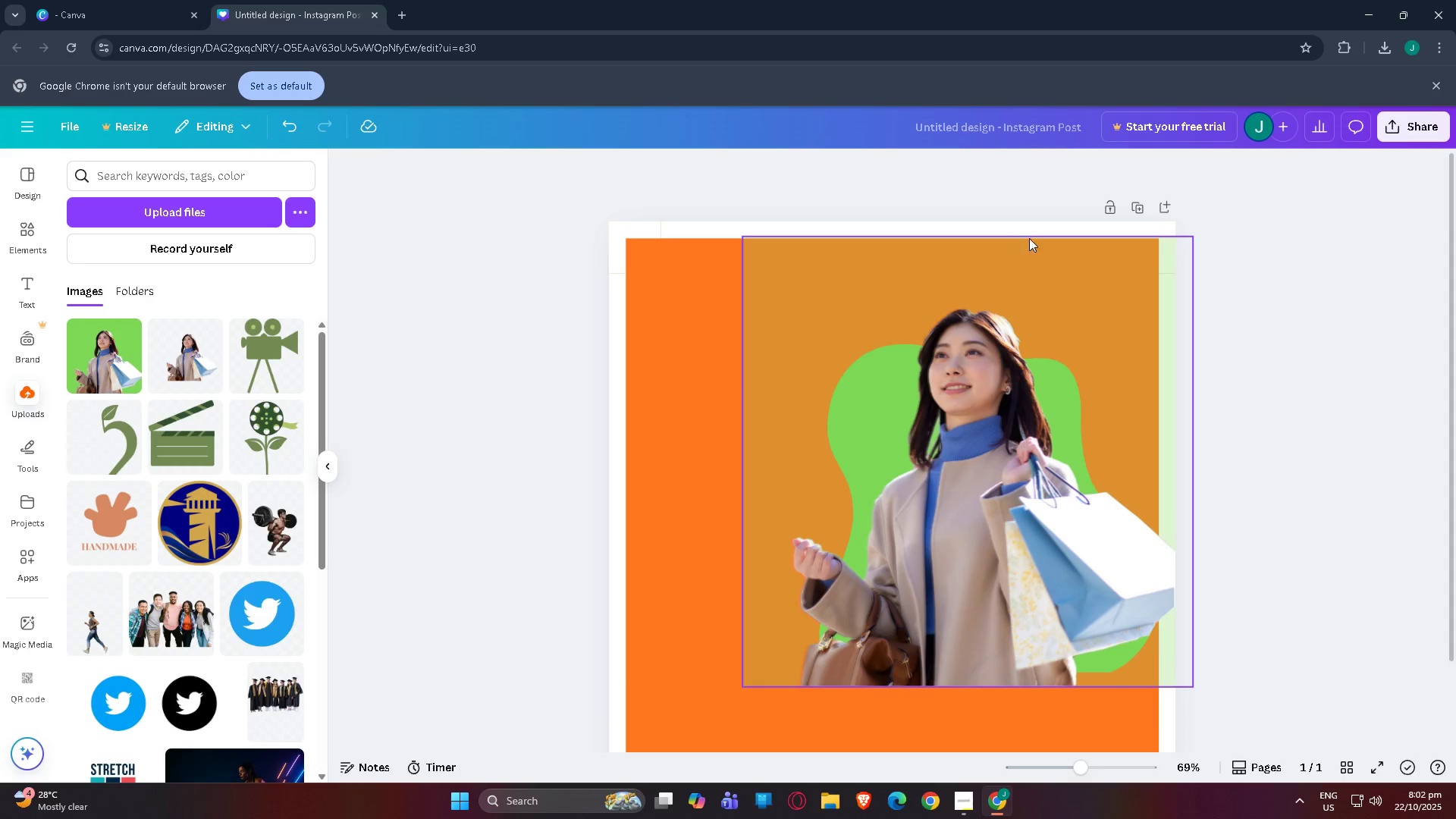 
left_click([1053, 330])
 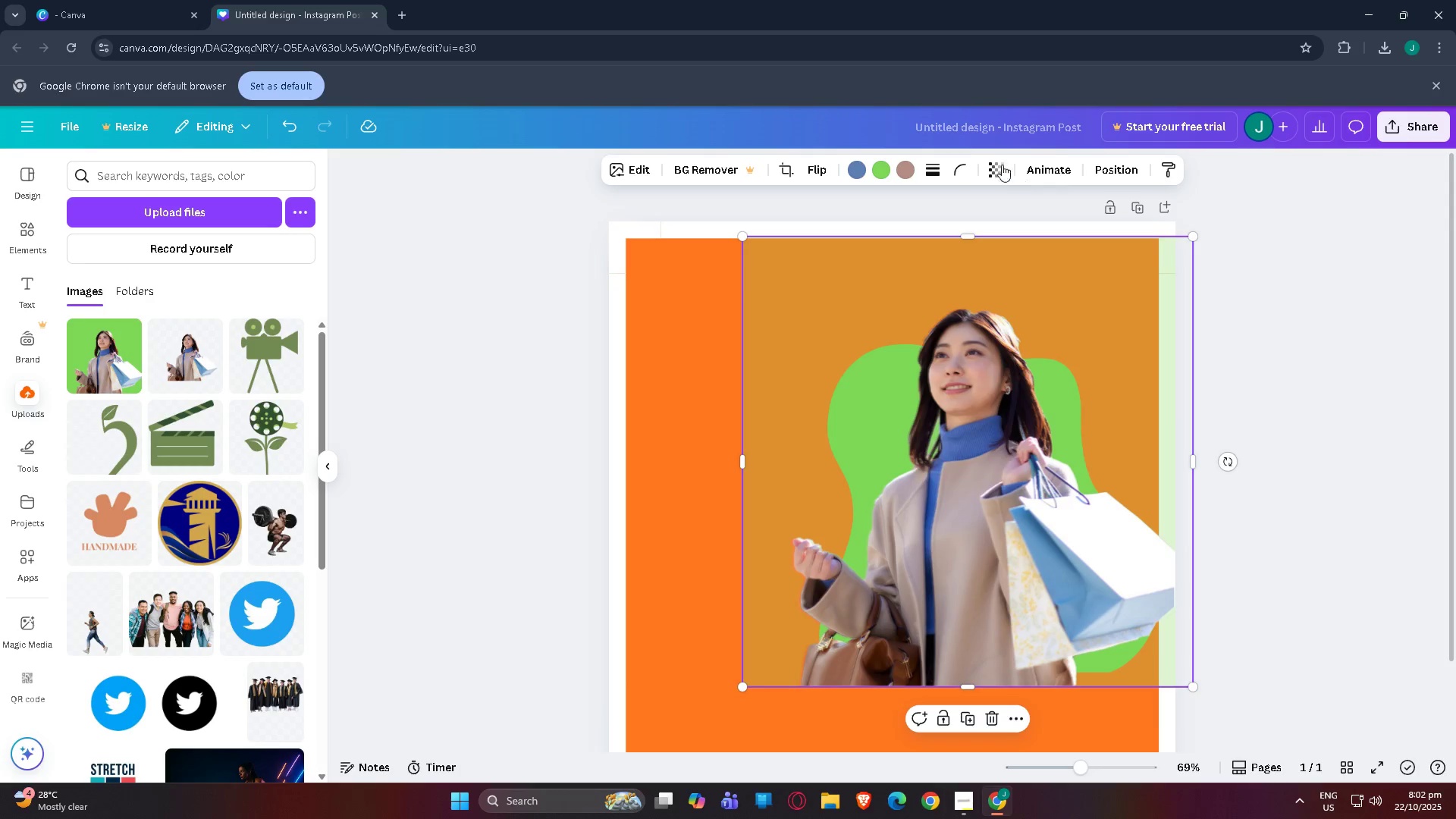 
left_click([997, 165])
 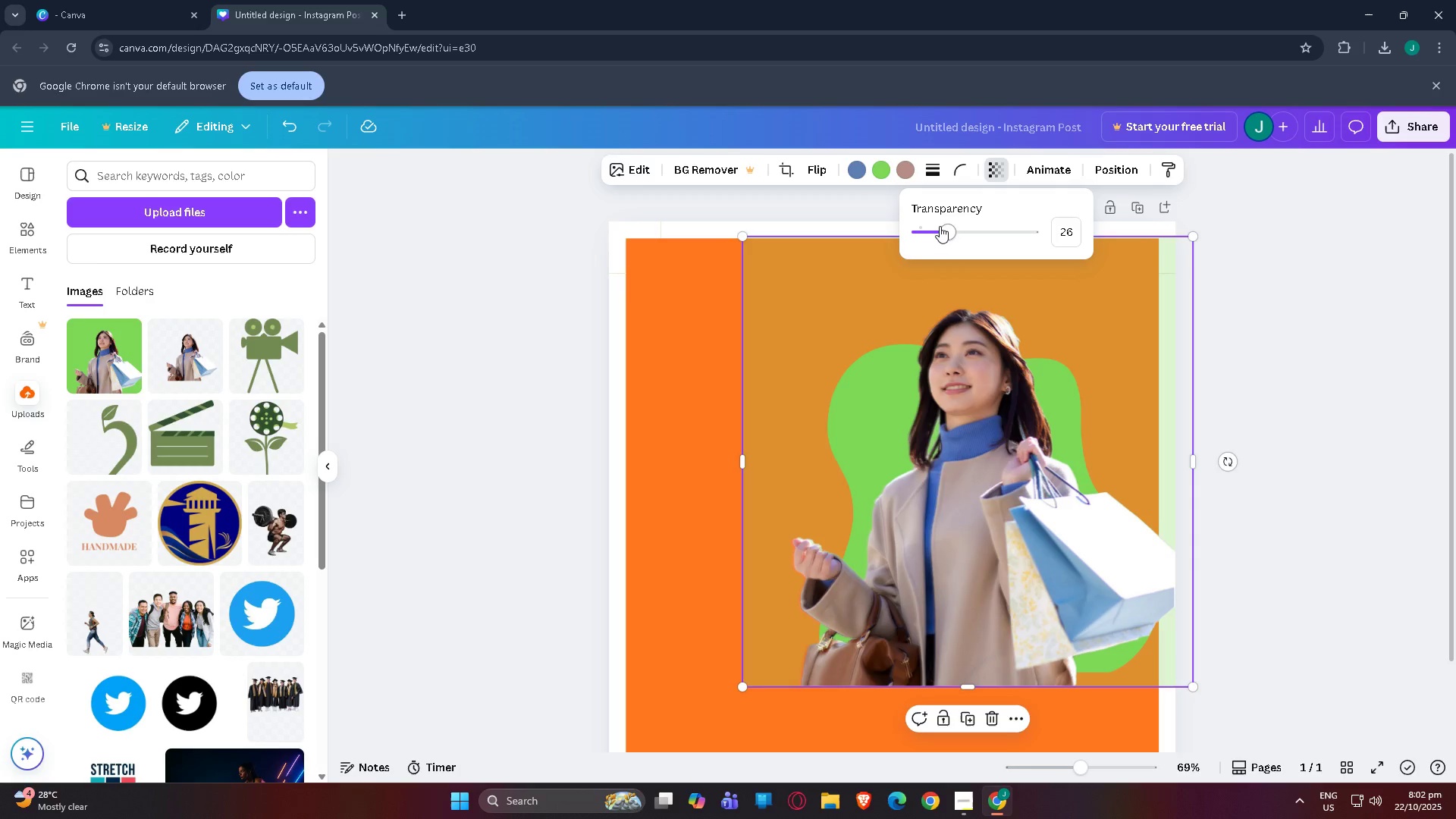 
left_click_drag(start_coordinate=[940, 225], to_coordinate=[1116, 218])
 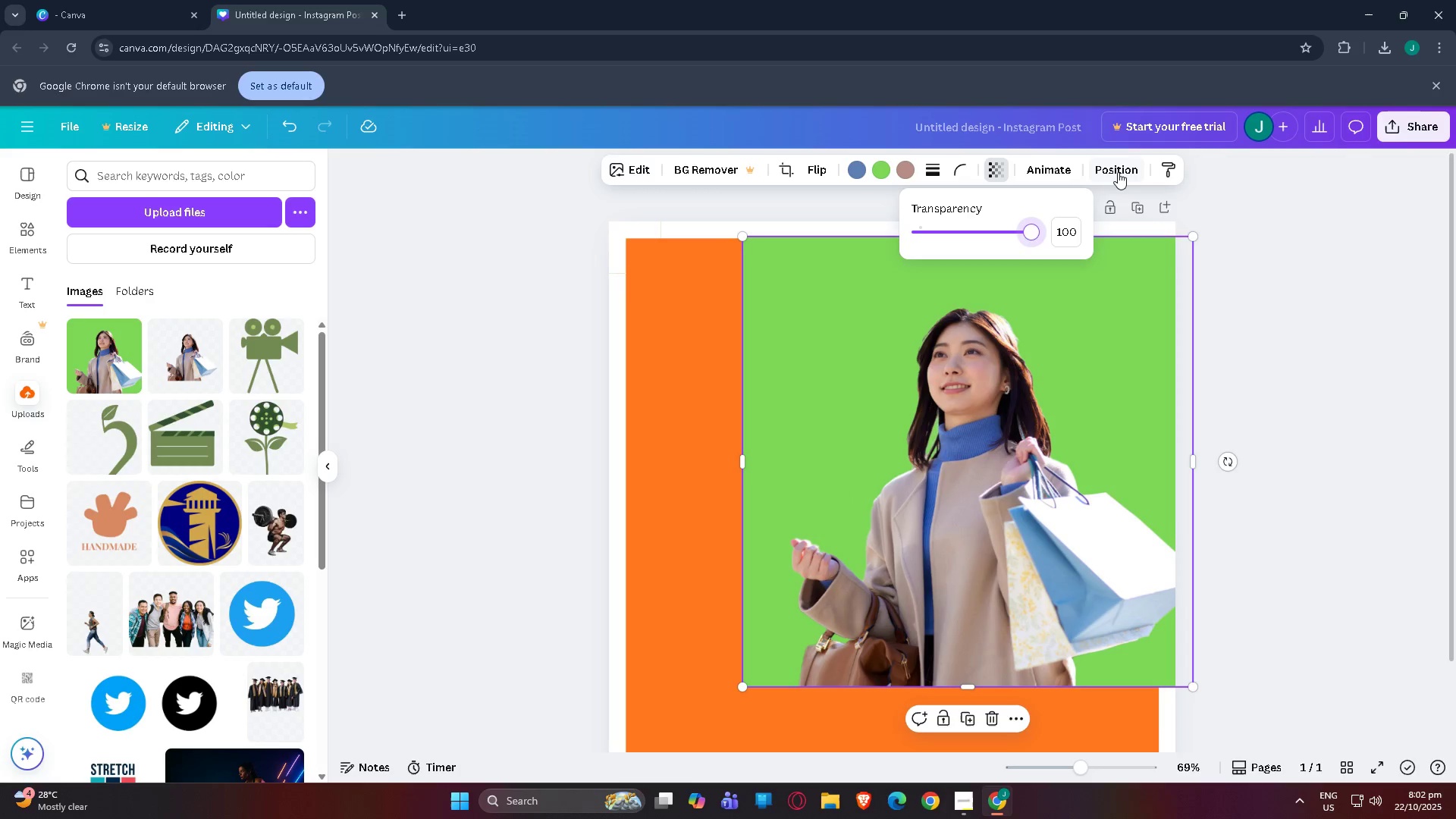 
left_click([1118, 172])
 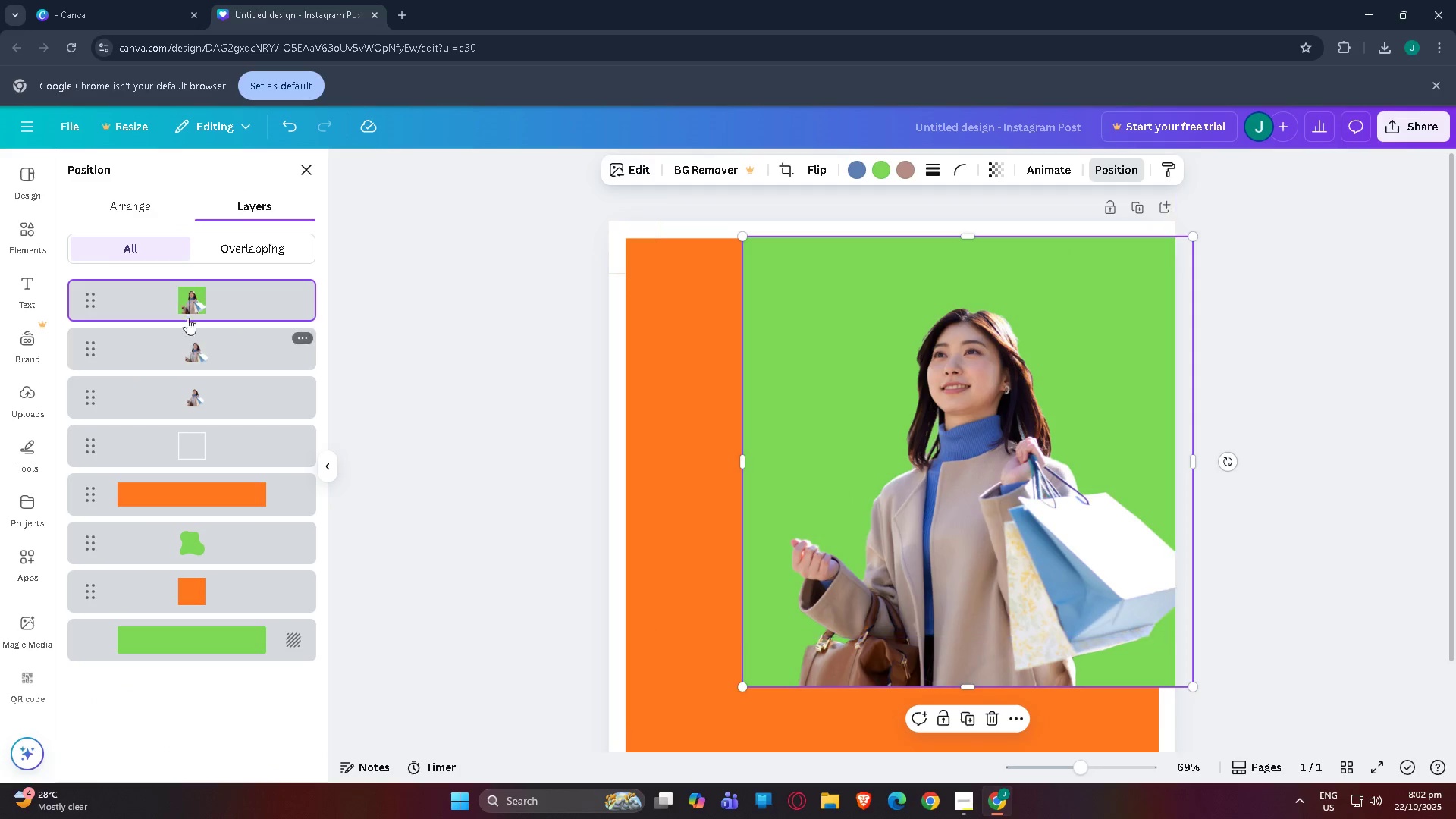 
left_click_drag(start_coordinate=[187, 308], to_coordinate=[195, 419])
 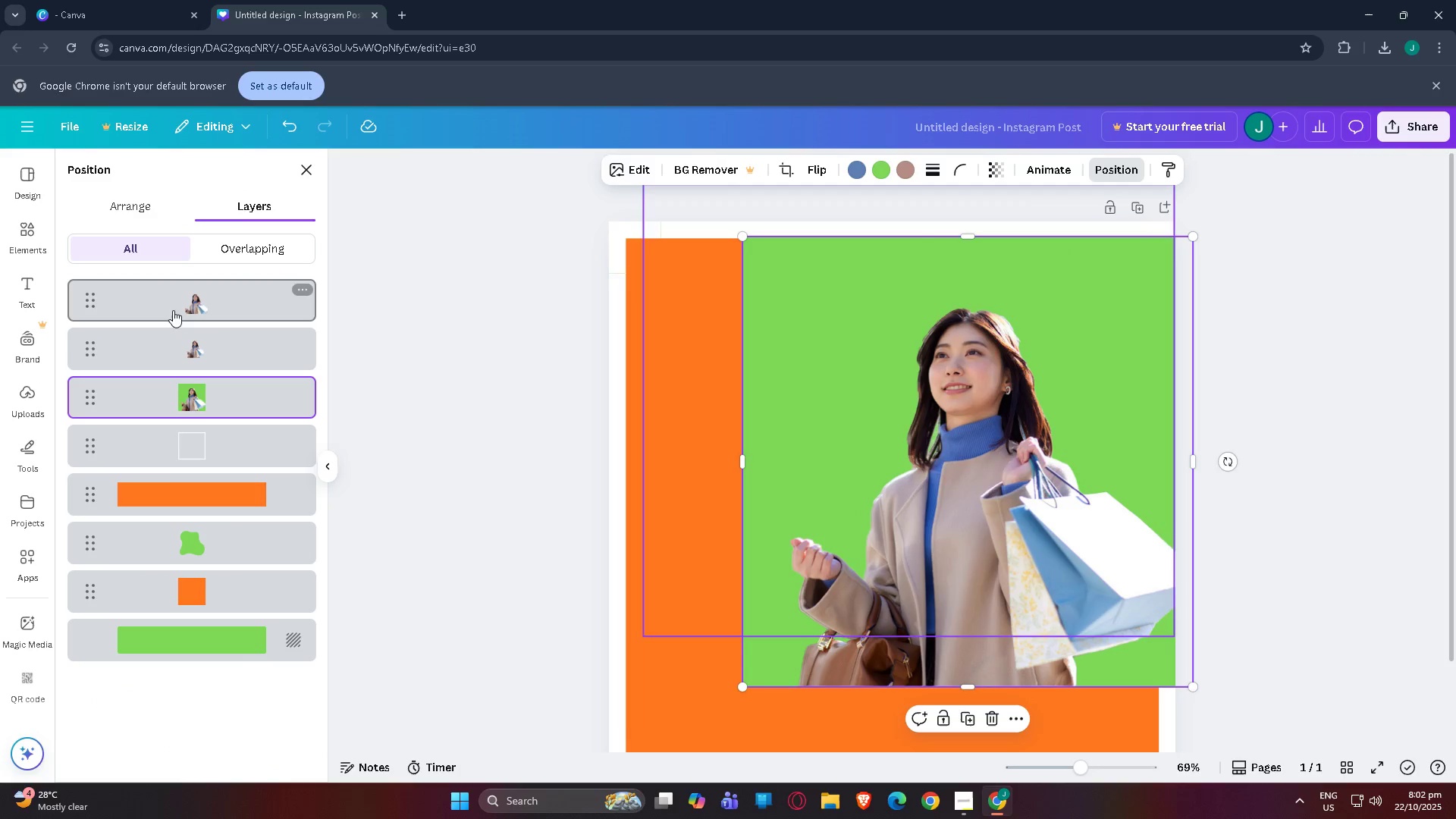 
left_click_drag(start_coordinate=[187, 534], to_coordinate=[190, 374])
 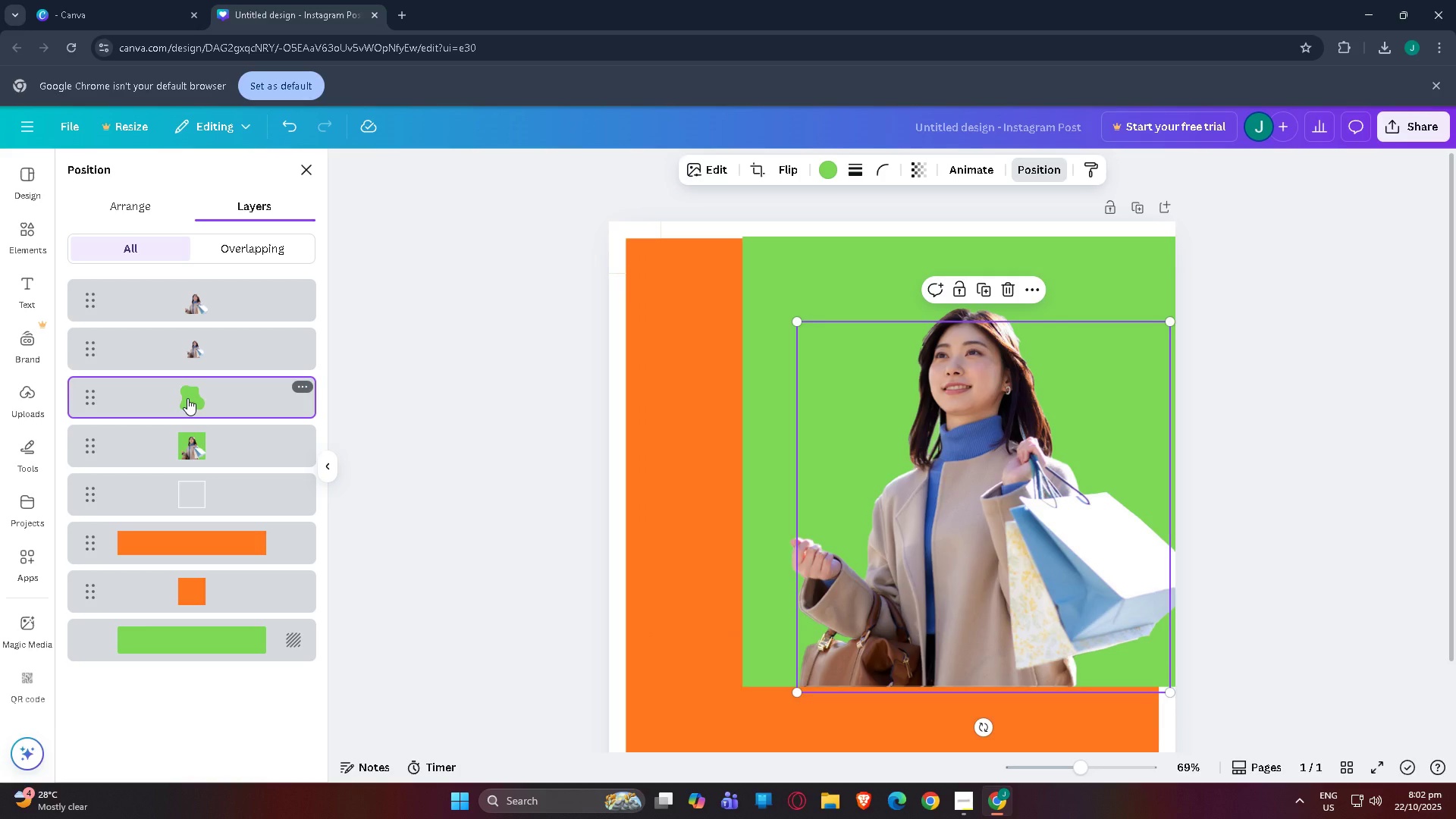 
wait(7.9)
 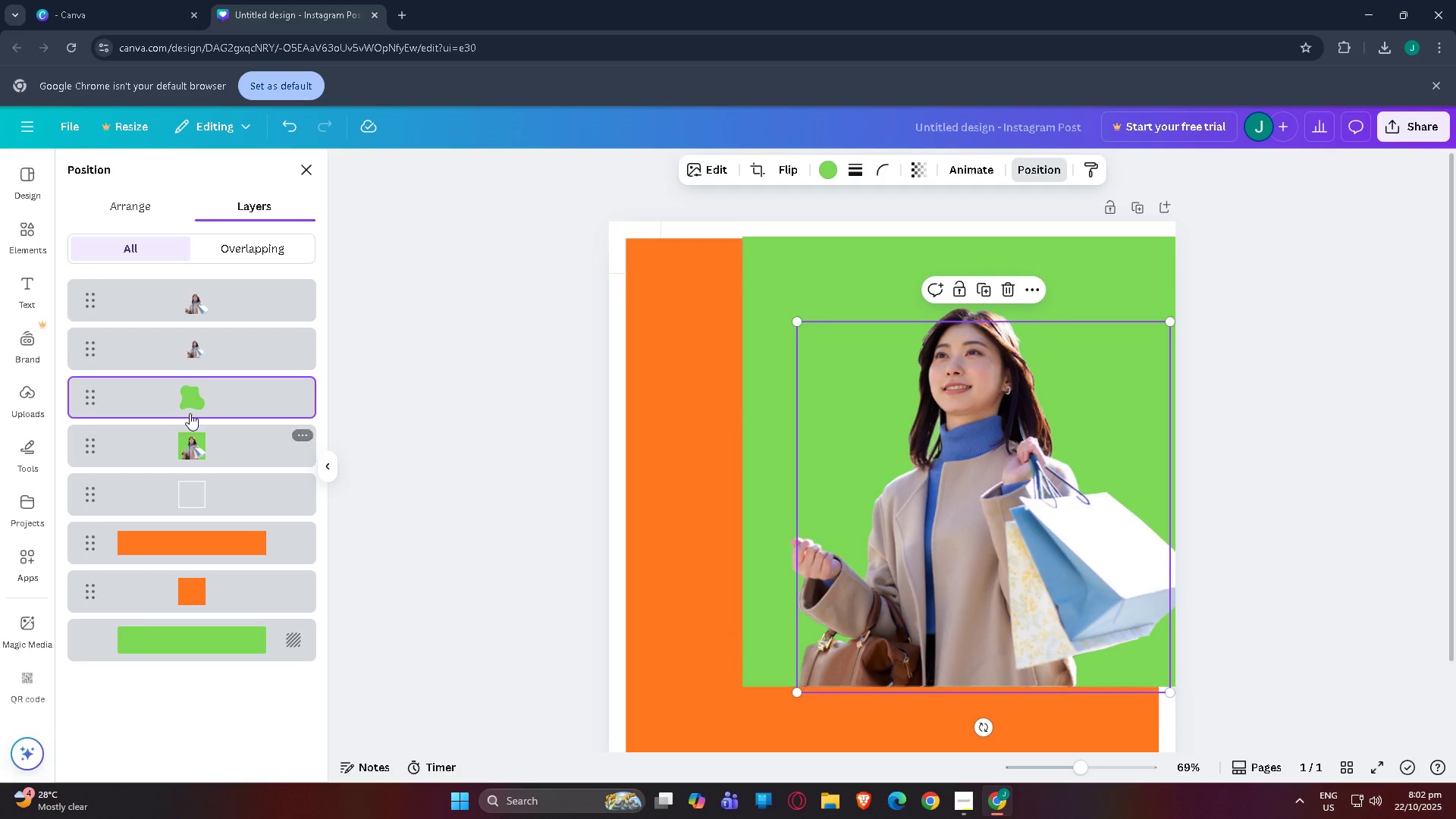 
left_click([186, 338])
 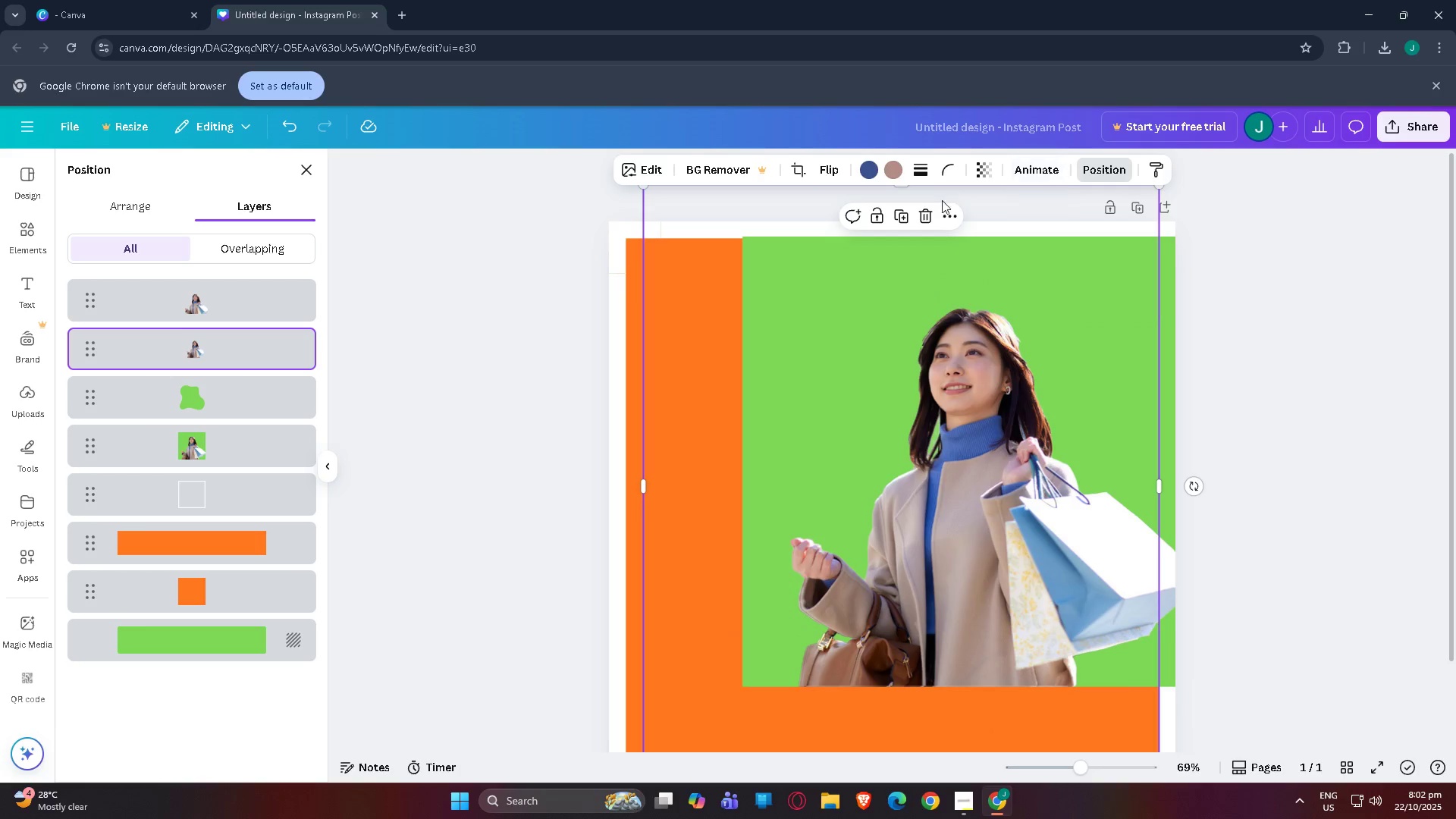 
left_click([926, 218])
 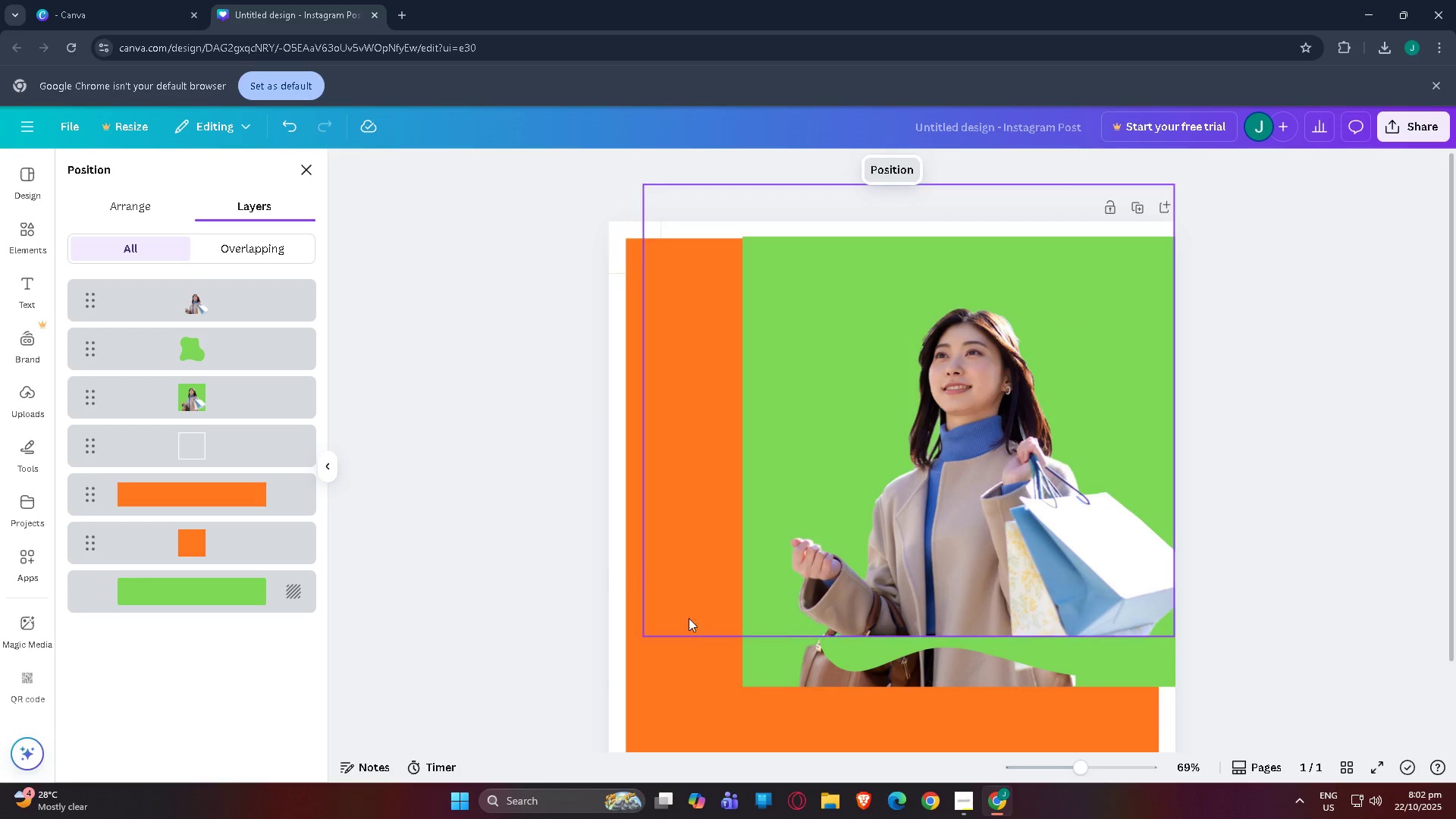 
left_click([148, 409])
 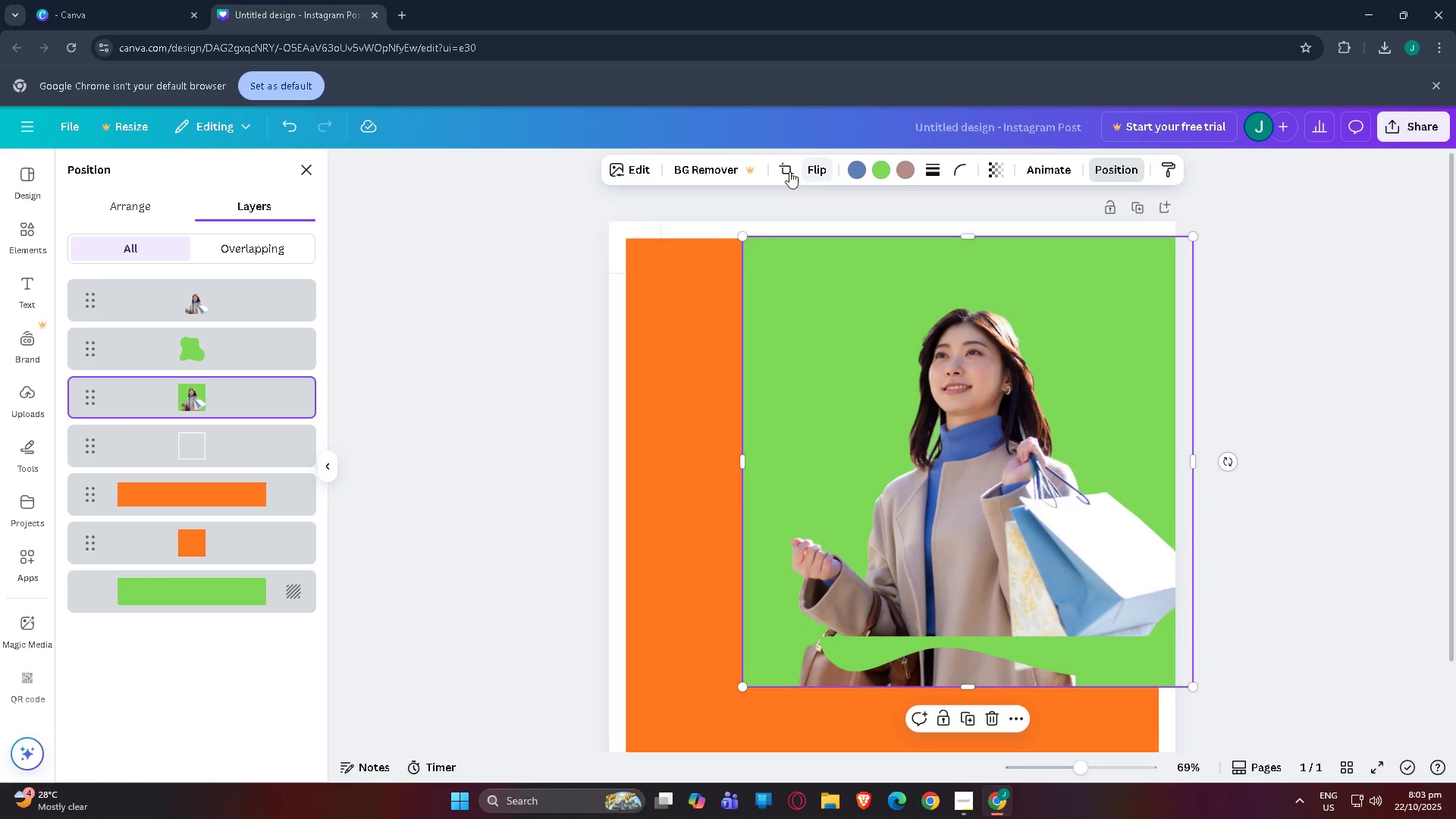 
left_click([783, 171])
 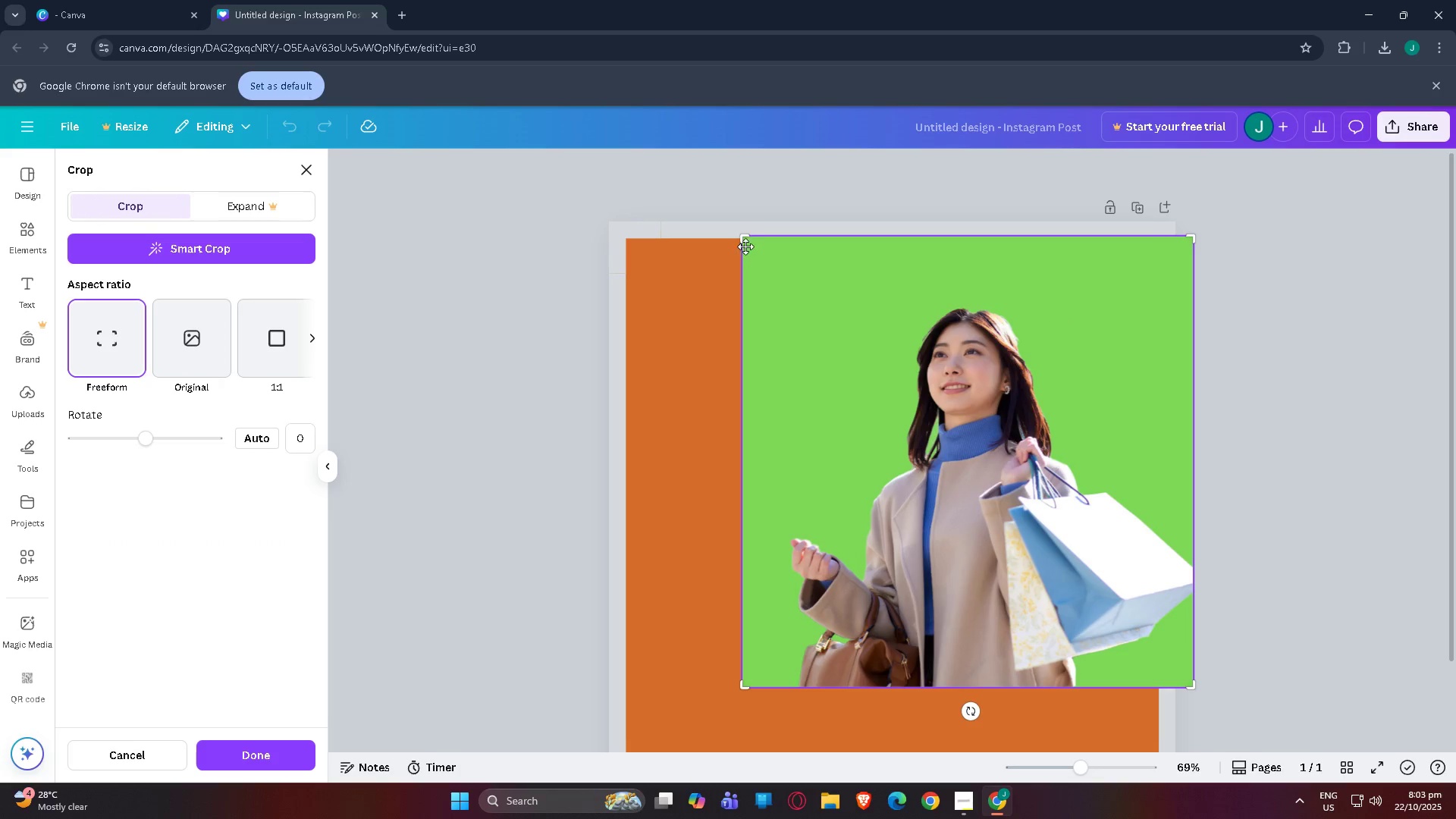 
left_click_drag(start_coordinate=[744, 239], to_coordinate=[728, 631])
 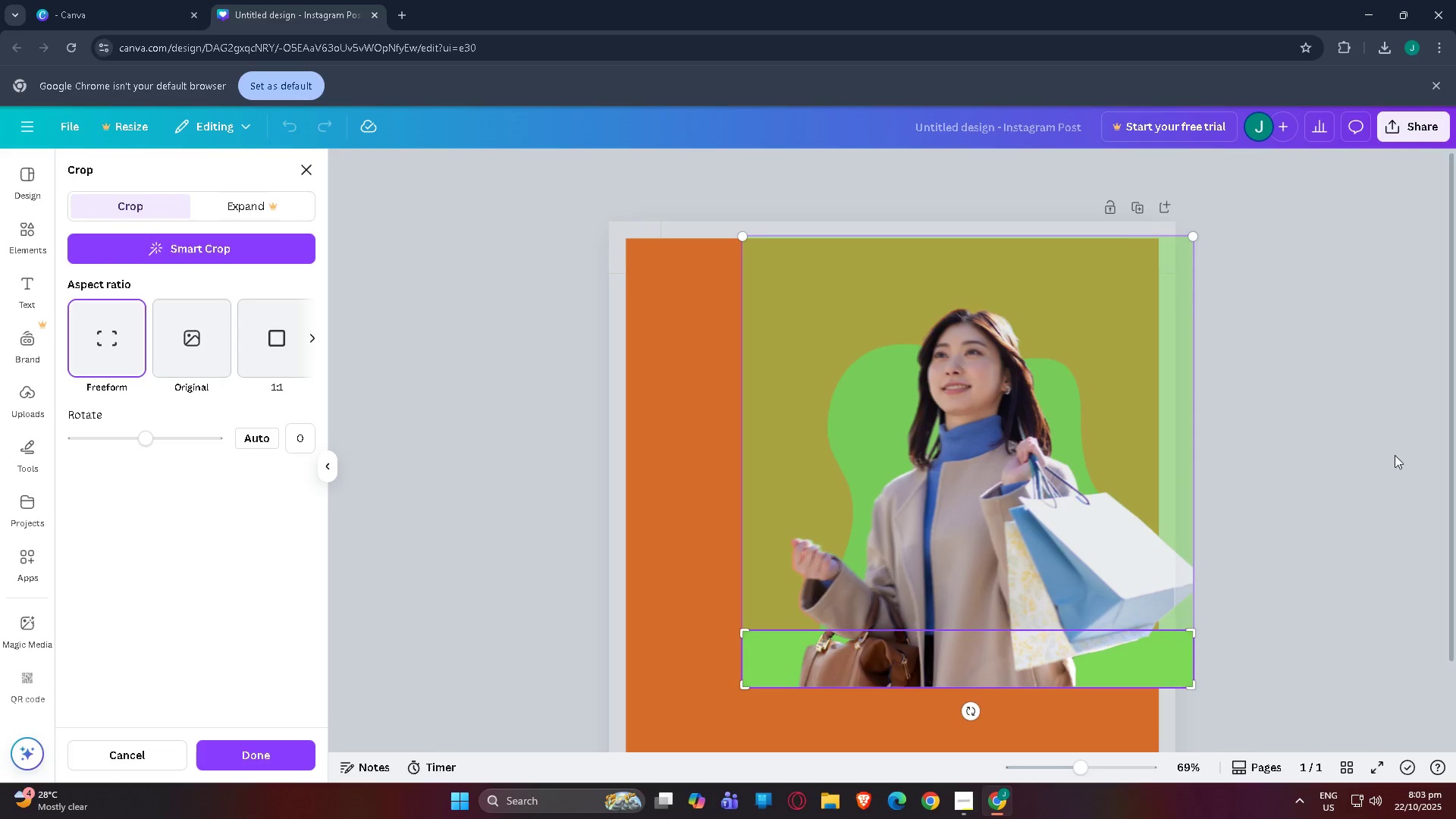 
double_click([1383, 455])
 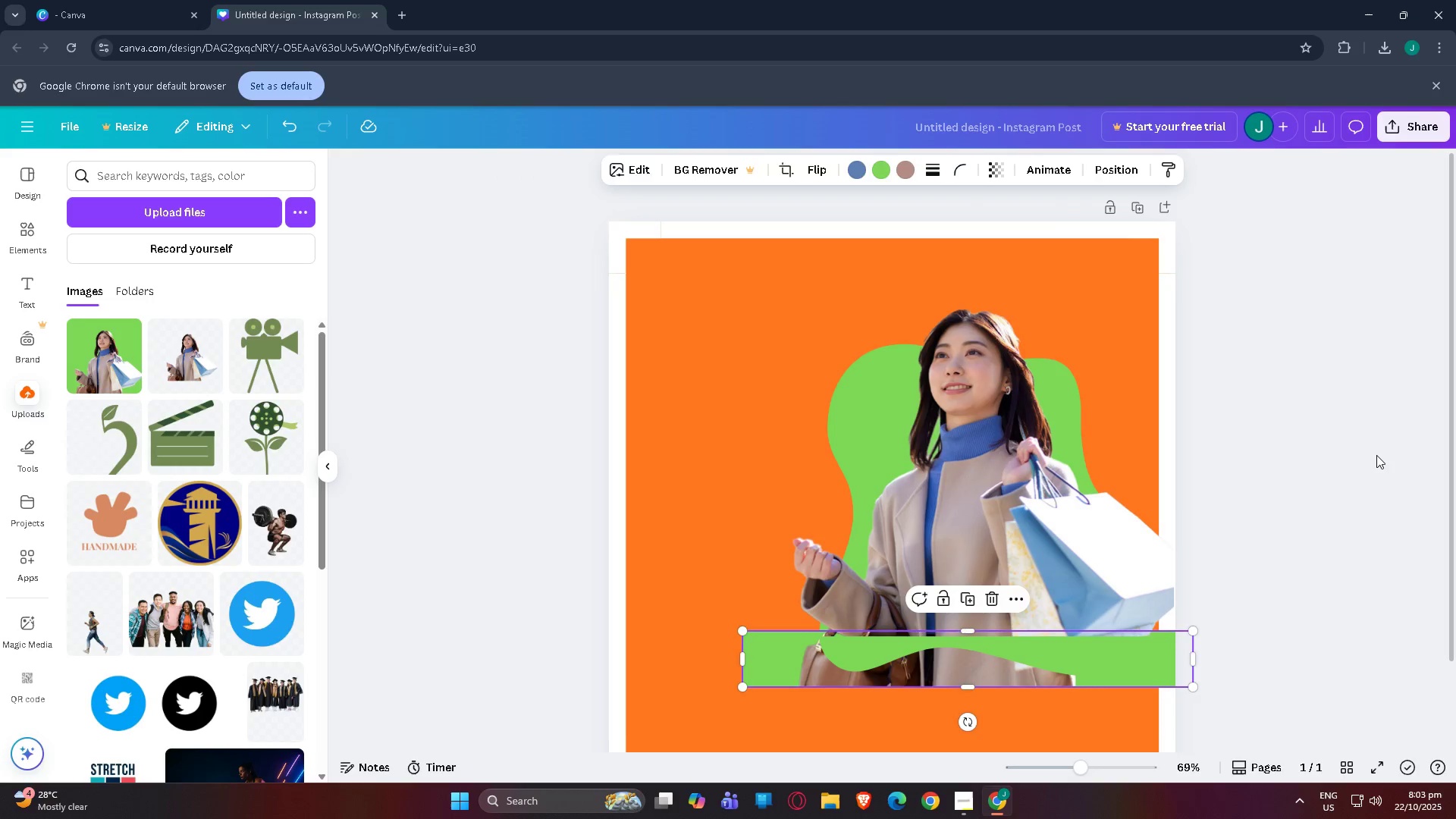 
triple_click([1376, 455])
 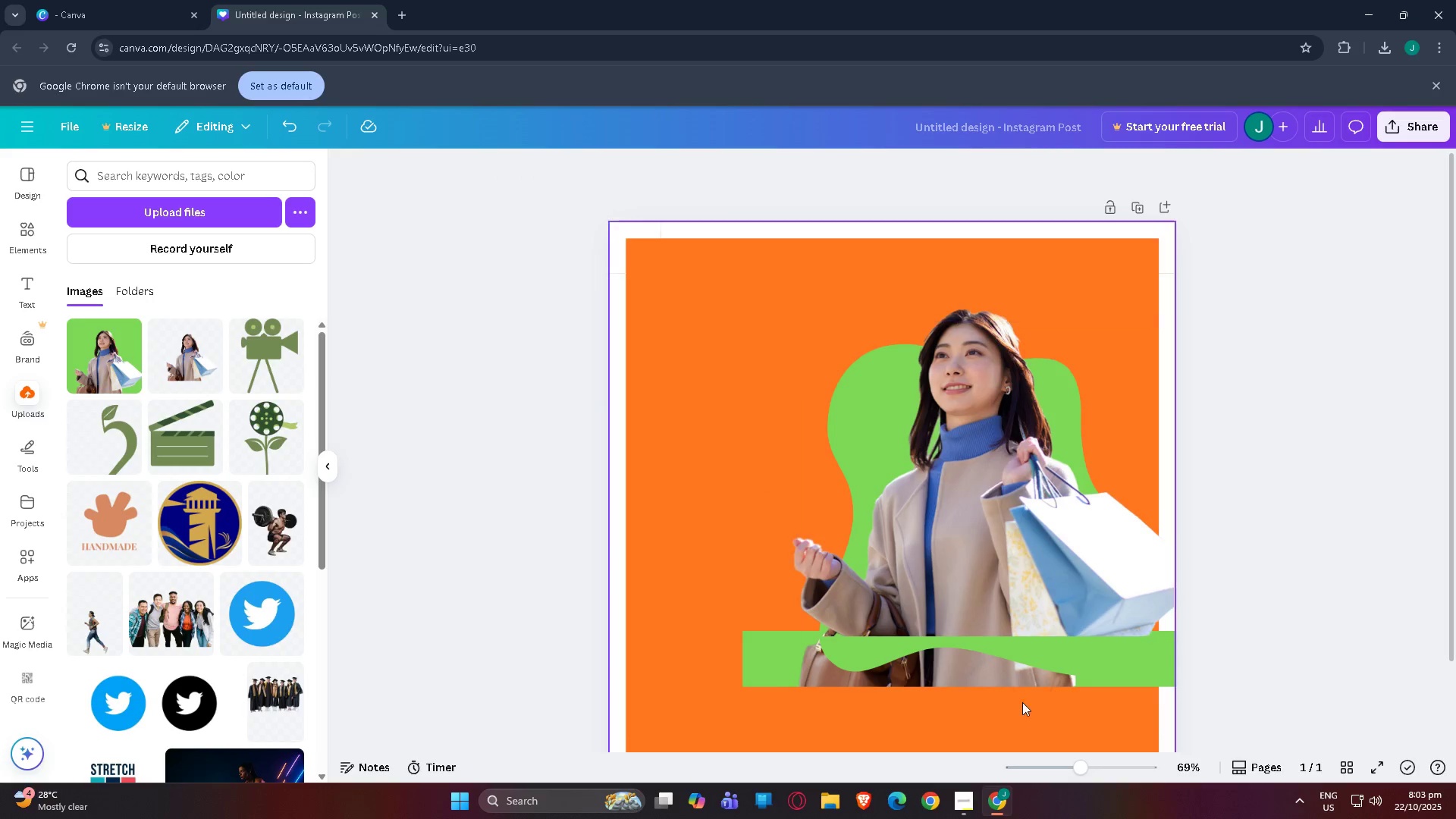 
left_click([988, 683])
 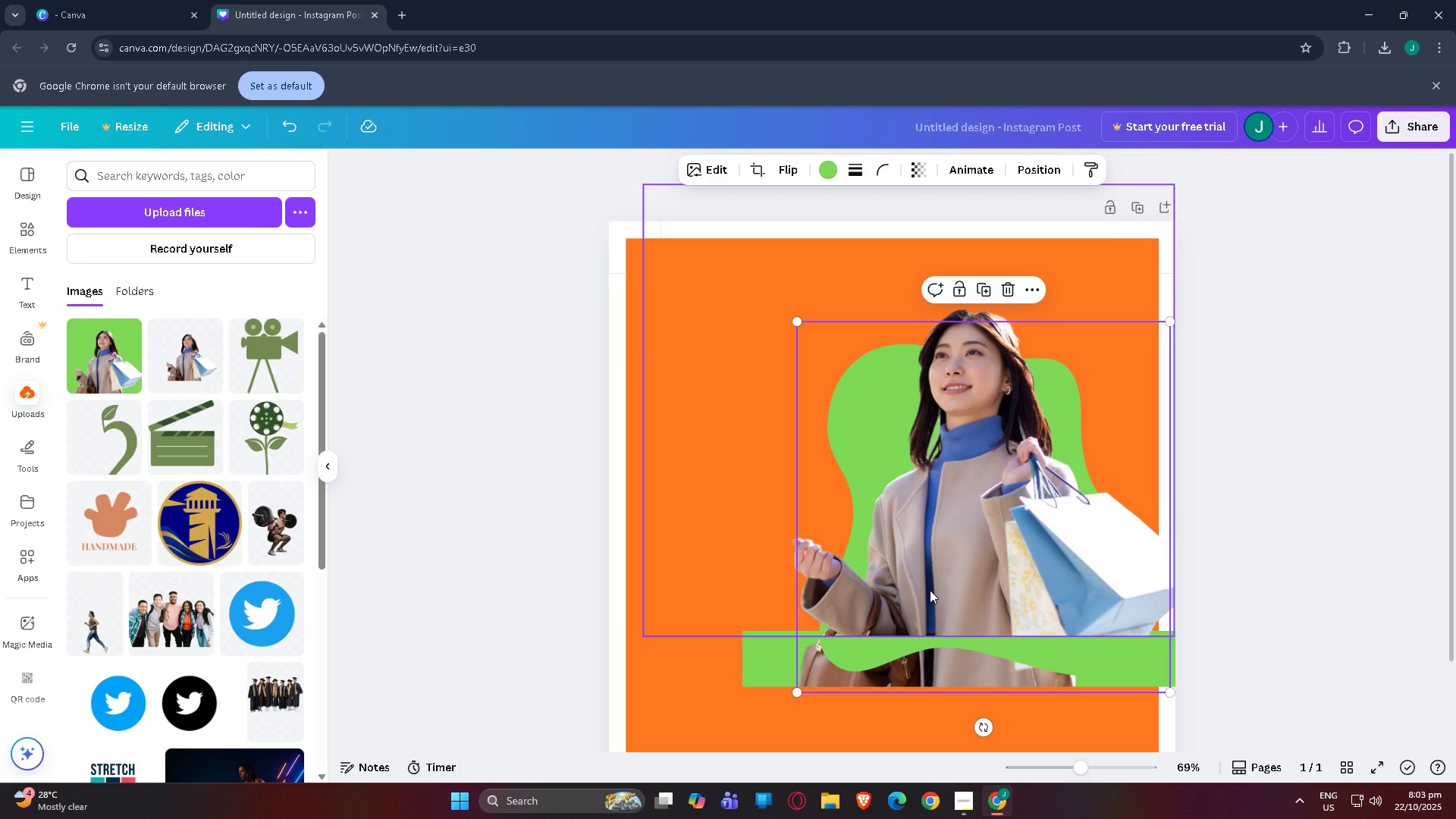 
left_click([960, 513])
 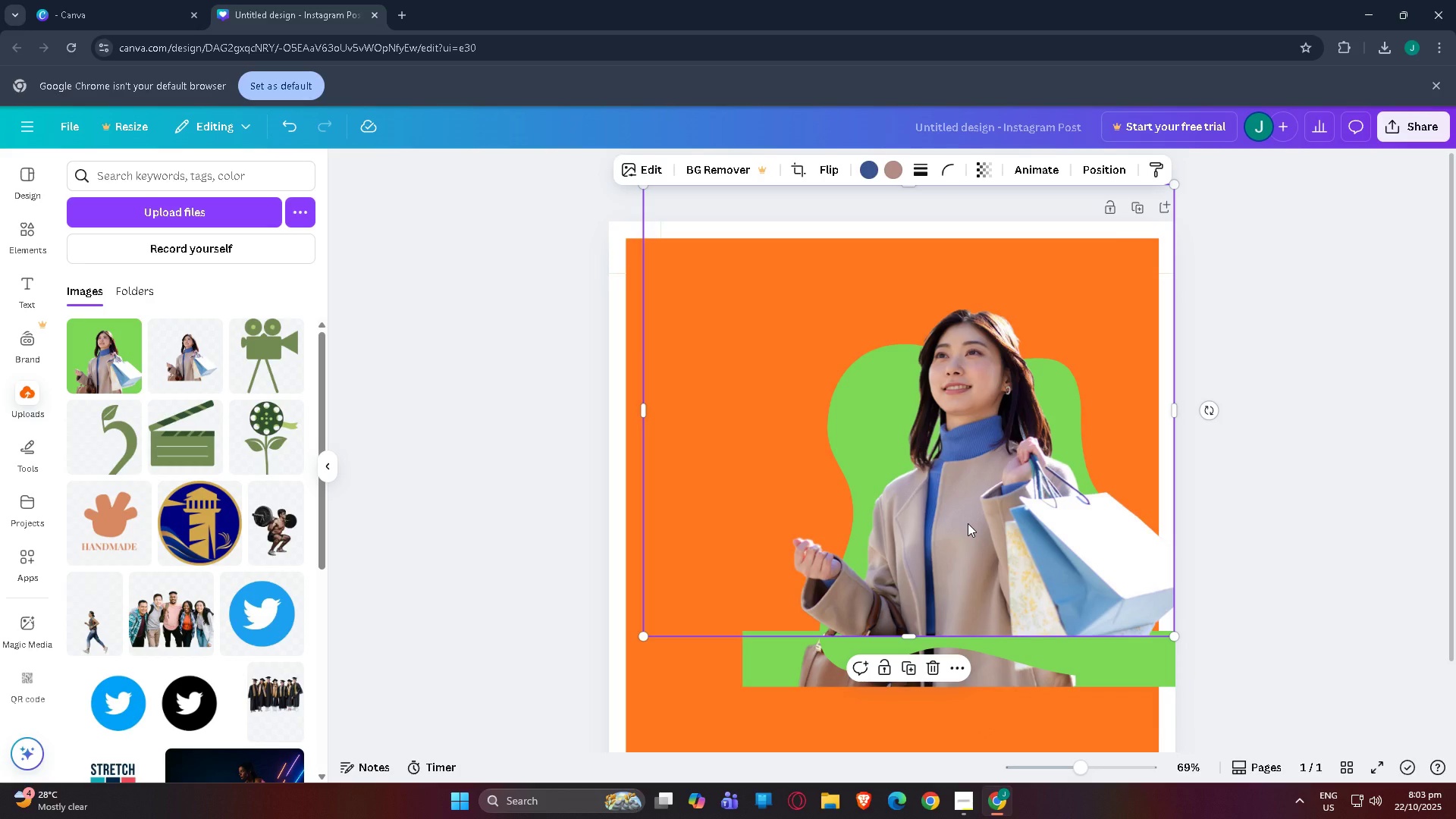 
left_click_drag(start_coordinate=[968, 523], to_coordinate=[958, 524])
 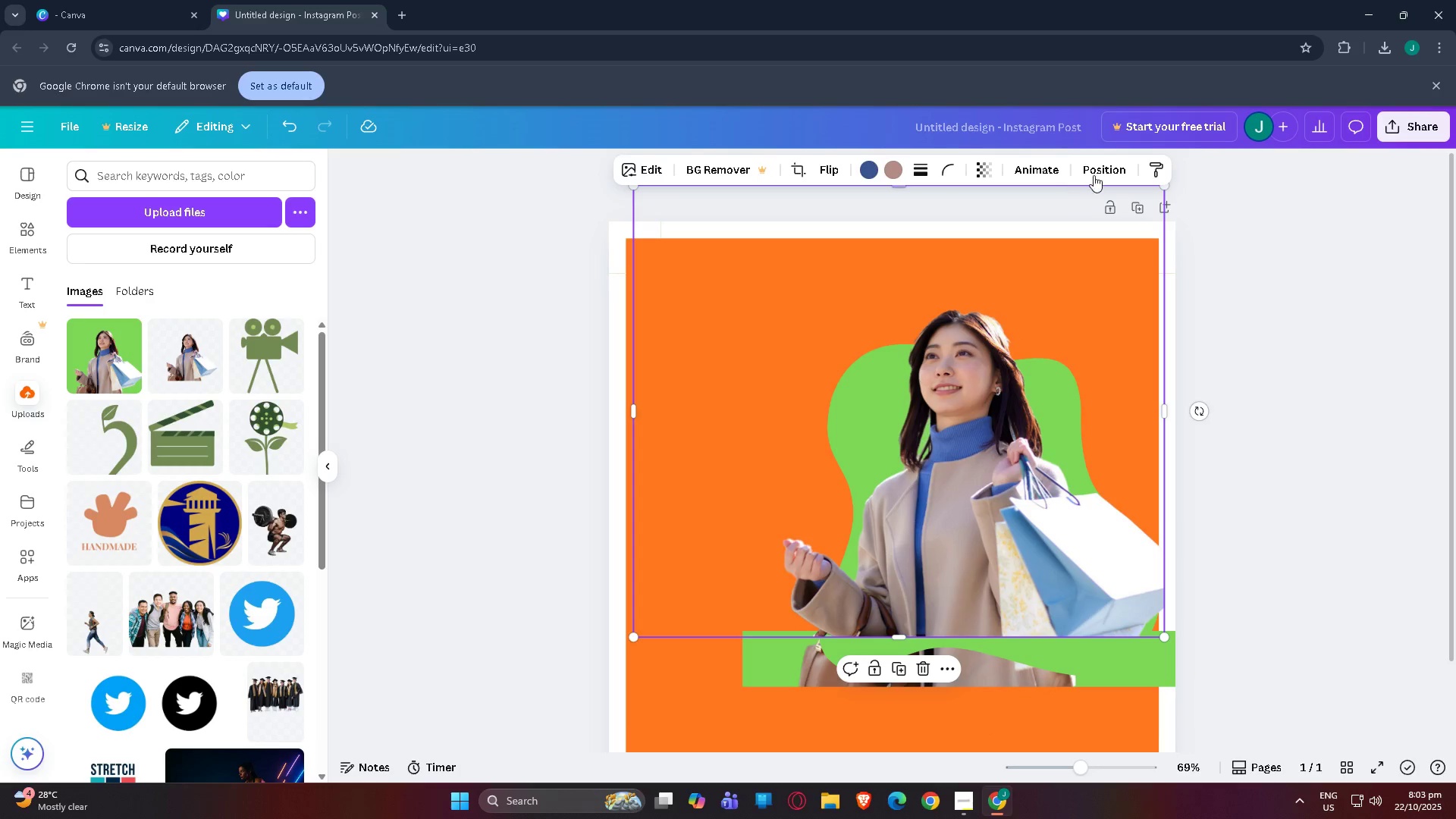 
left_click([1095, 175])
 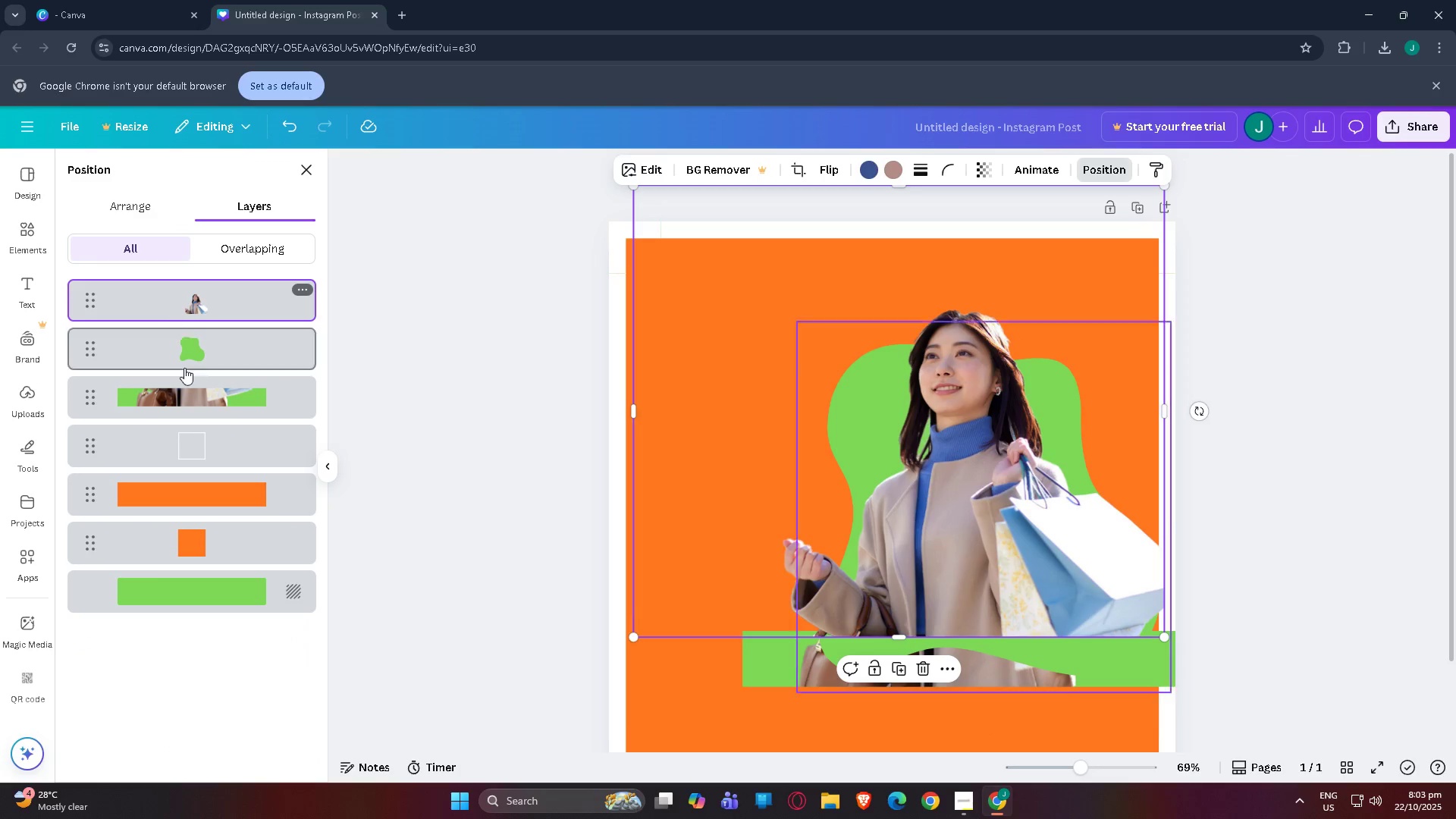 
left_click_drag(start_coordinate=[193, 401], to_coordinate=[195, 337])
 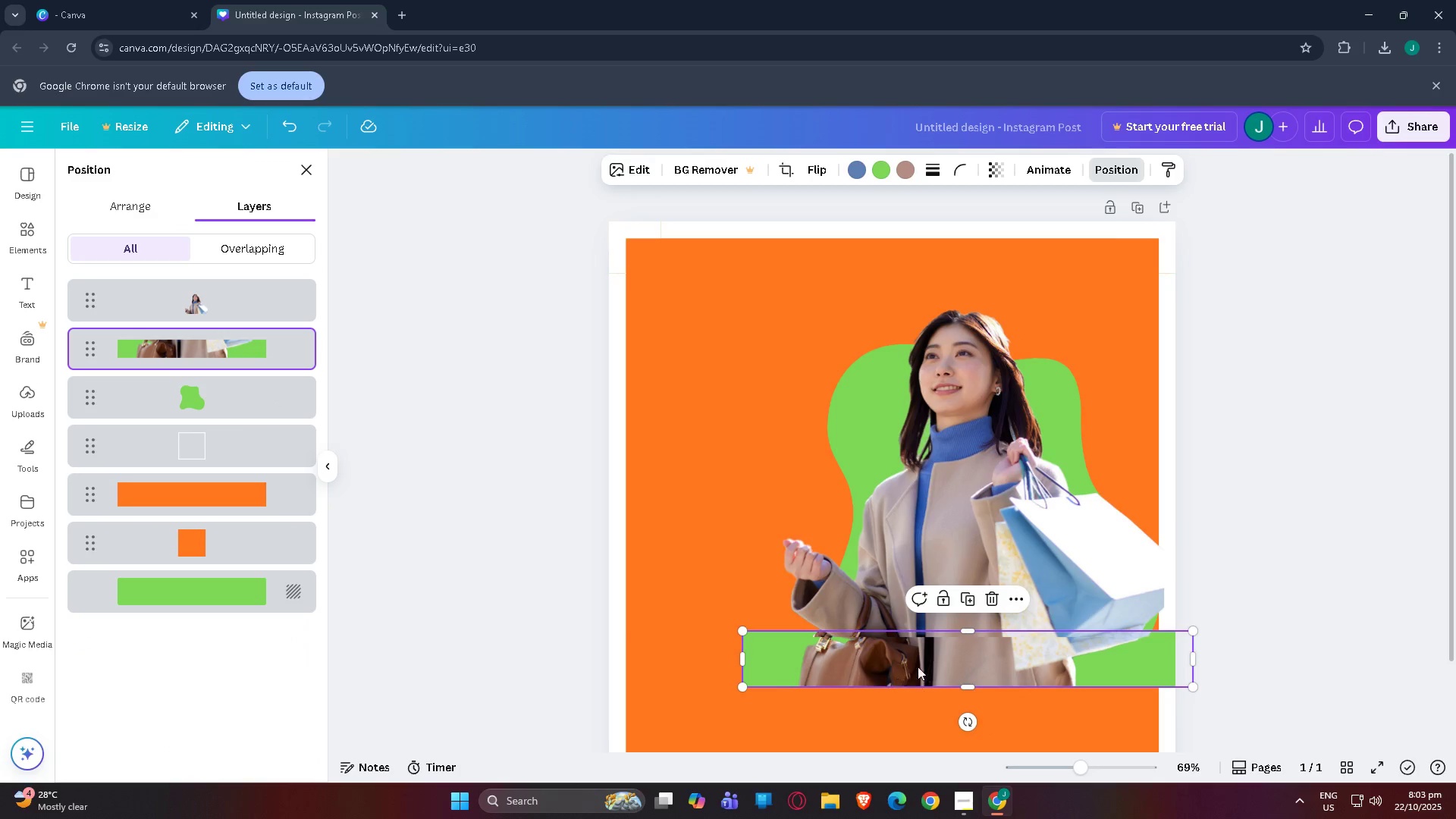 
left_click_drag(start_coordinate=[920, 661], to_coordinate=[908, 664])
 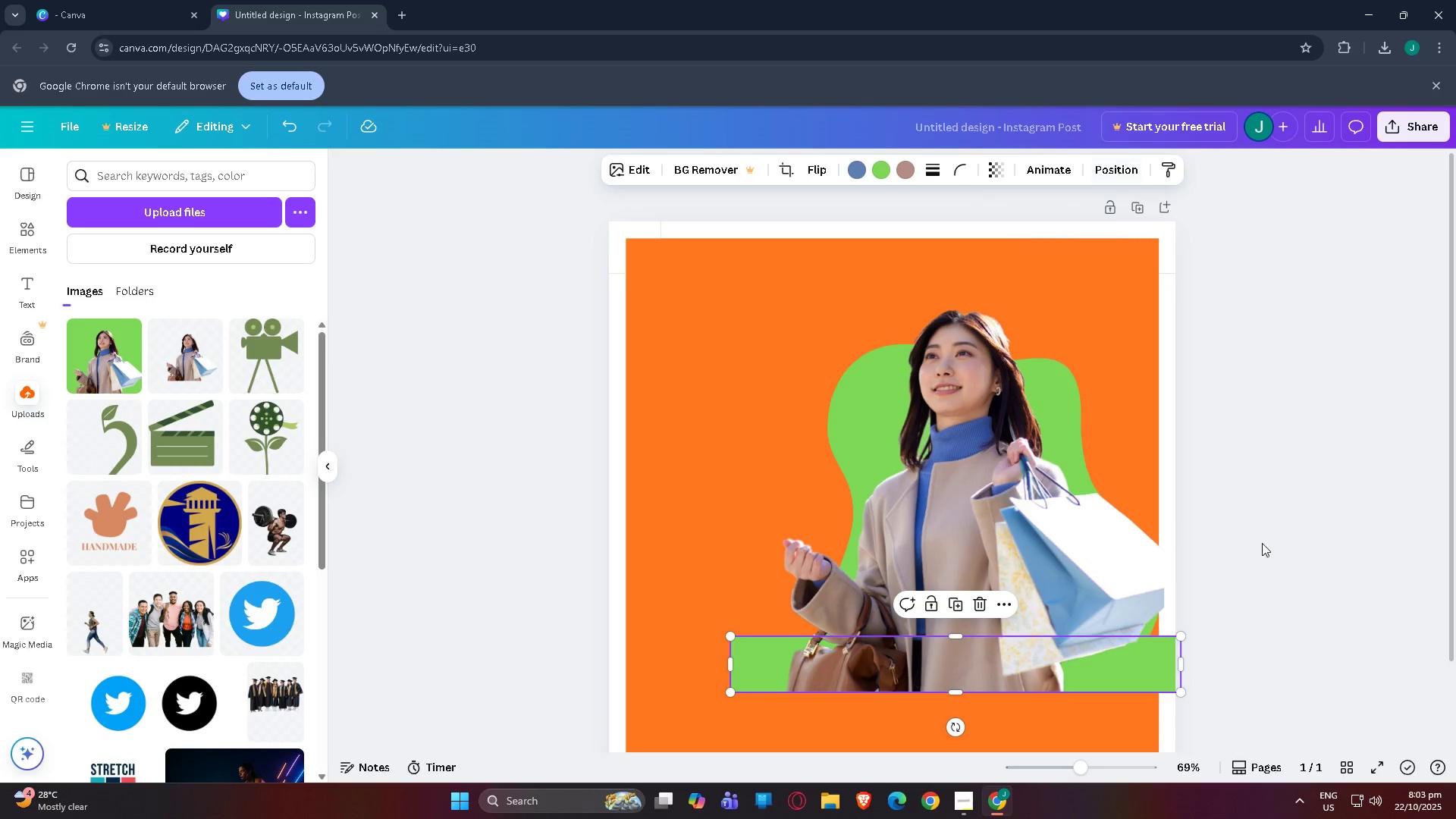 
double_click([1192, 548])
 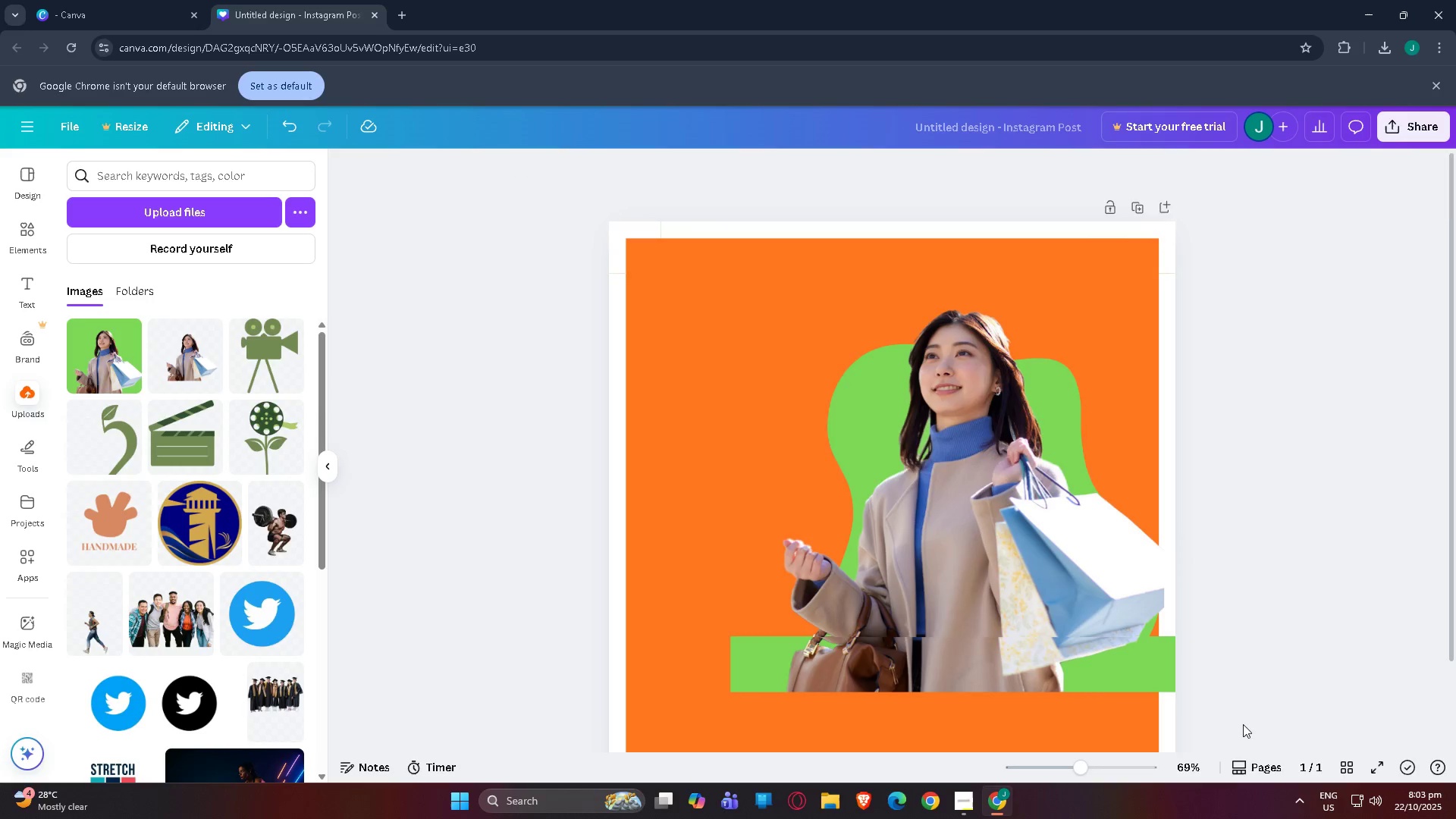 
scroll: coordinate [1241, 726], scroll_direction: down, amount: 2.0
 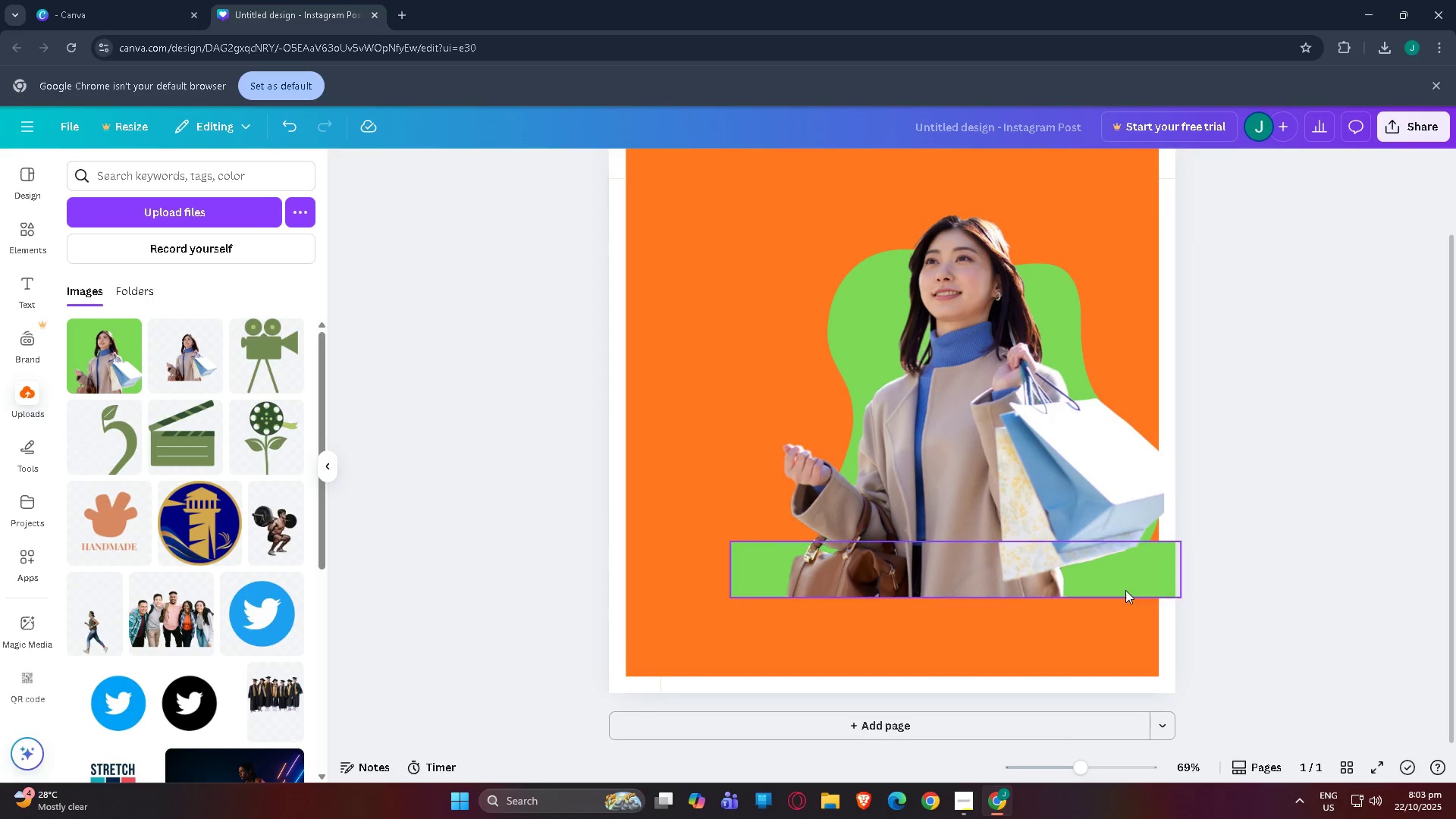 
left_click_drag(start_coordinate=[1125, 590], to_coordinate=[1110, 588])
 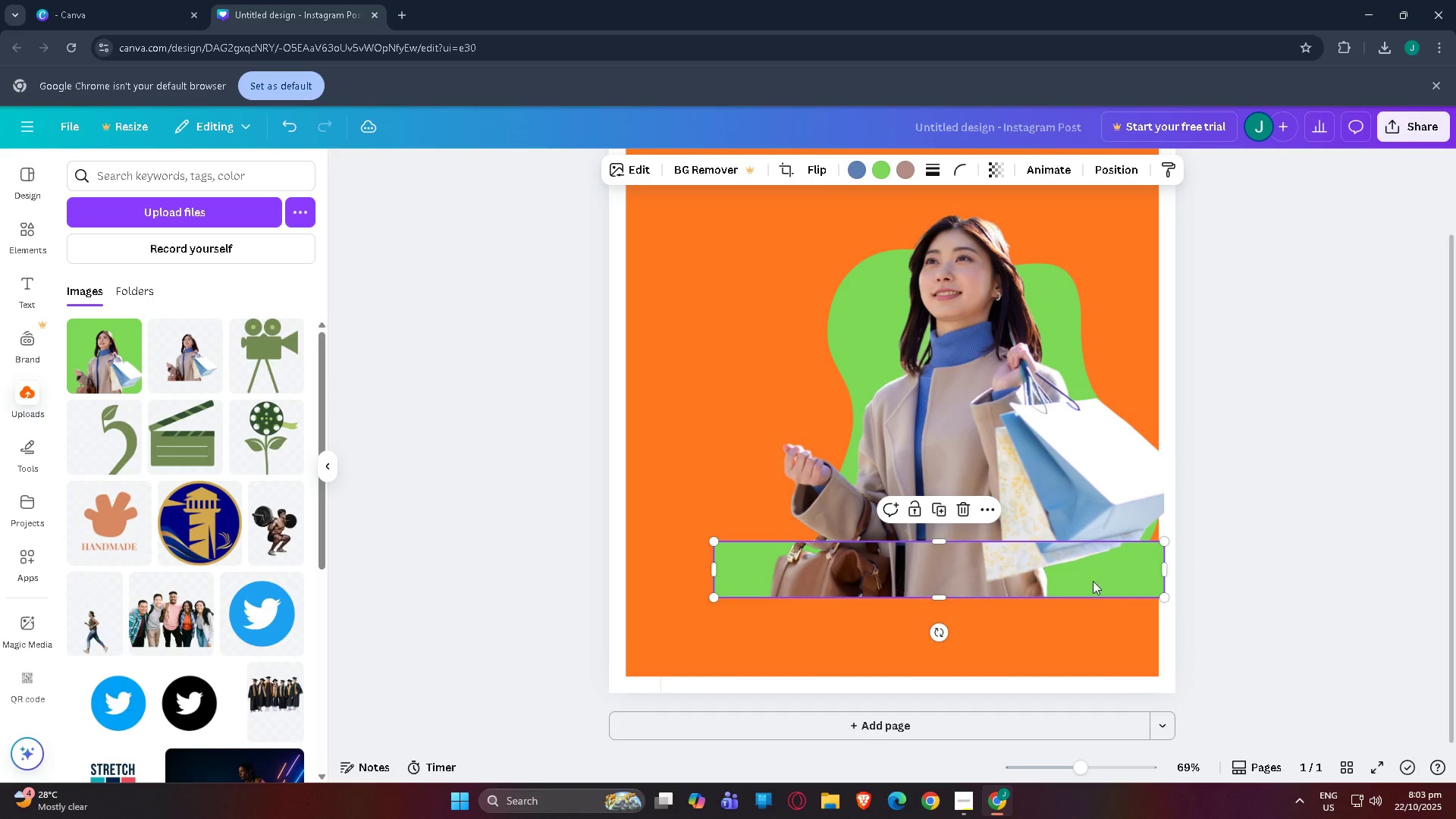 
left_click([1110, 588])
 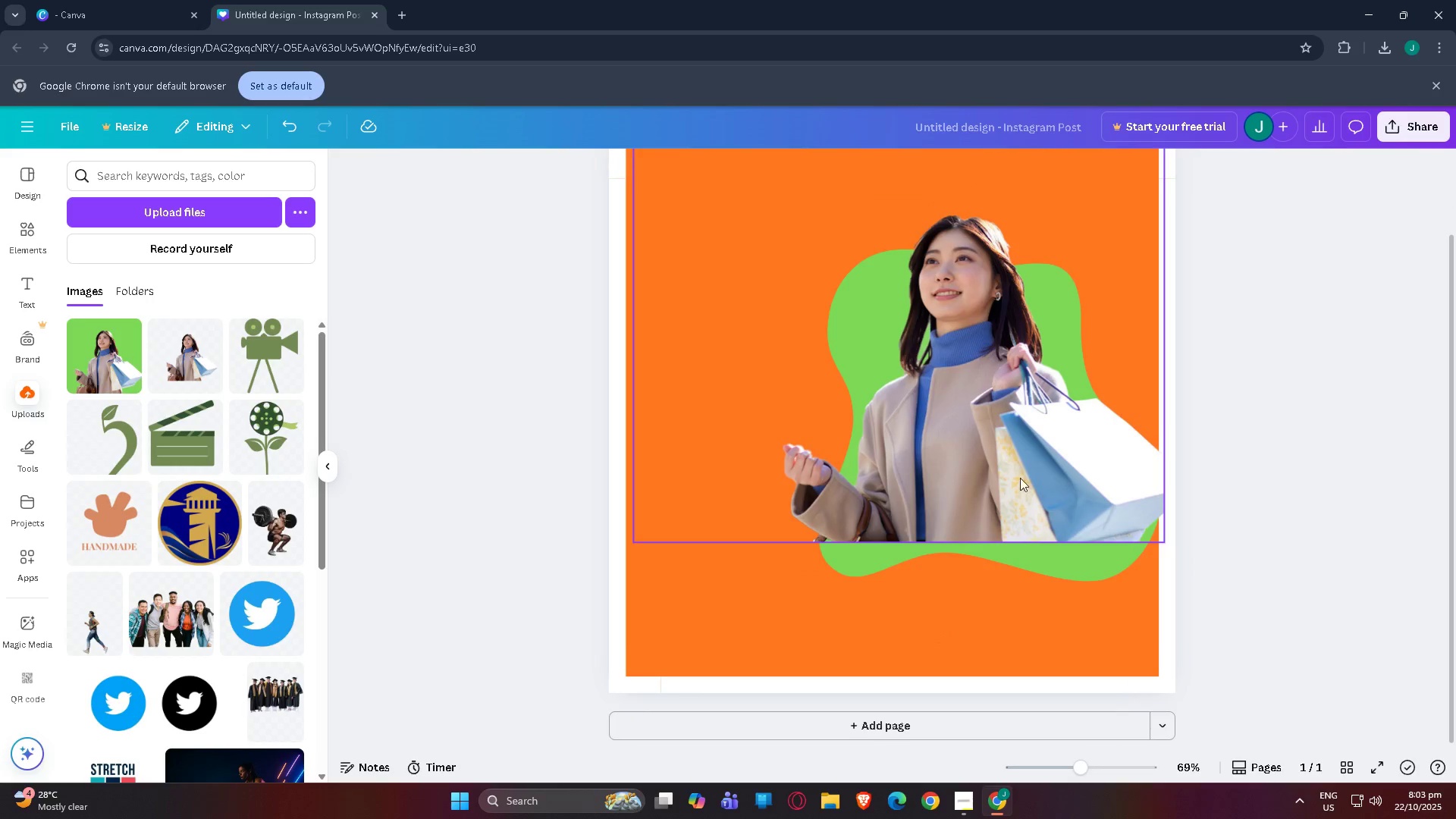 
double_click([1376, 434])
 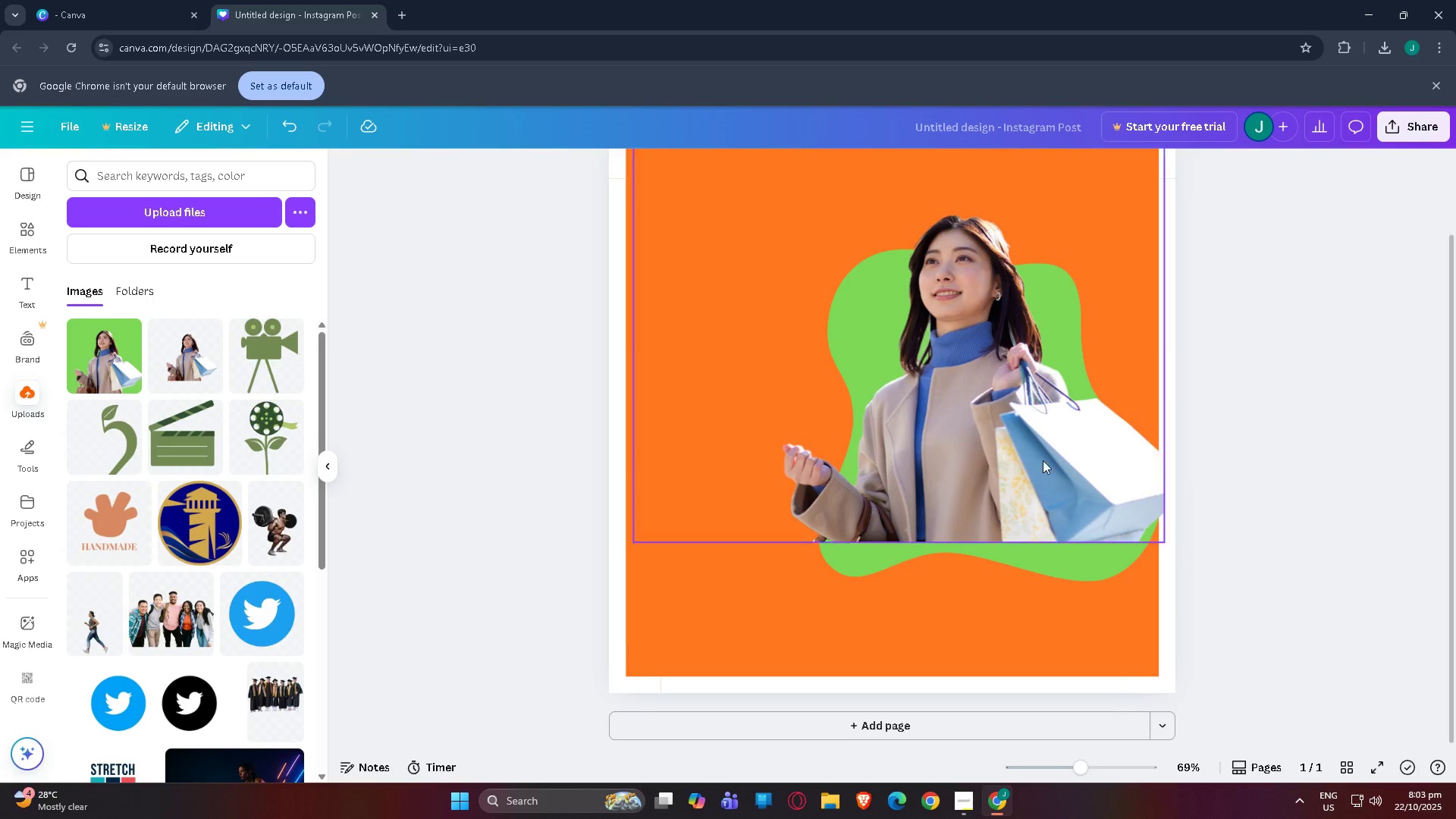 
left_click([1027, 459])
 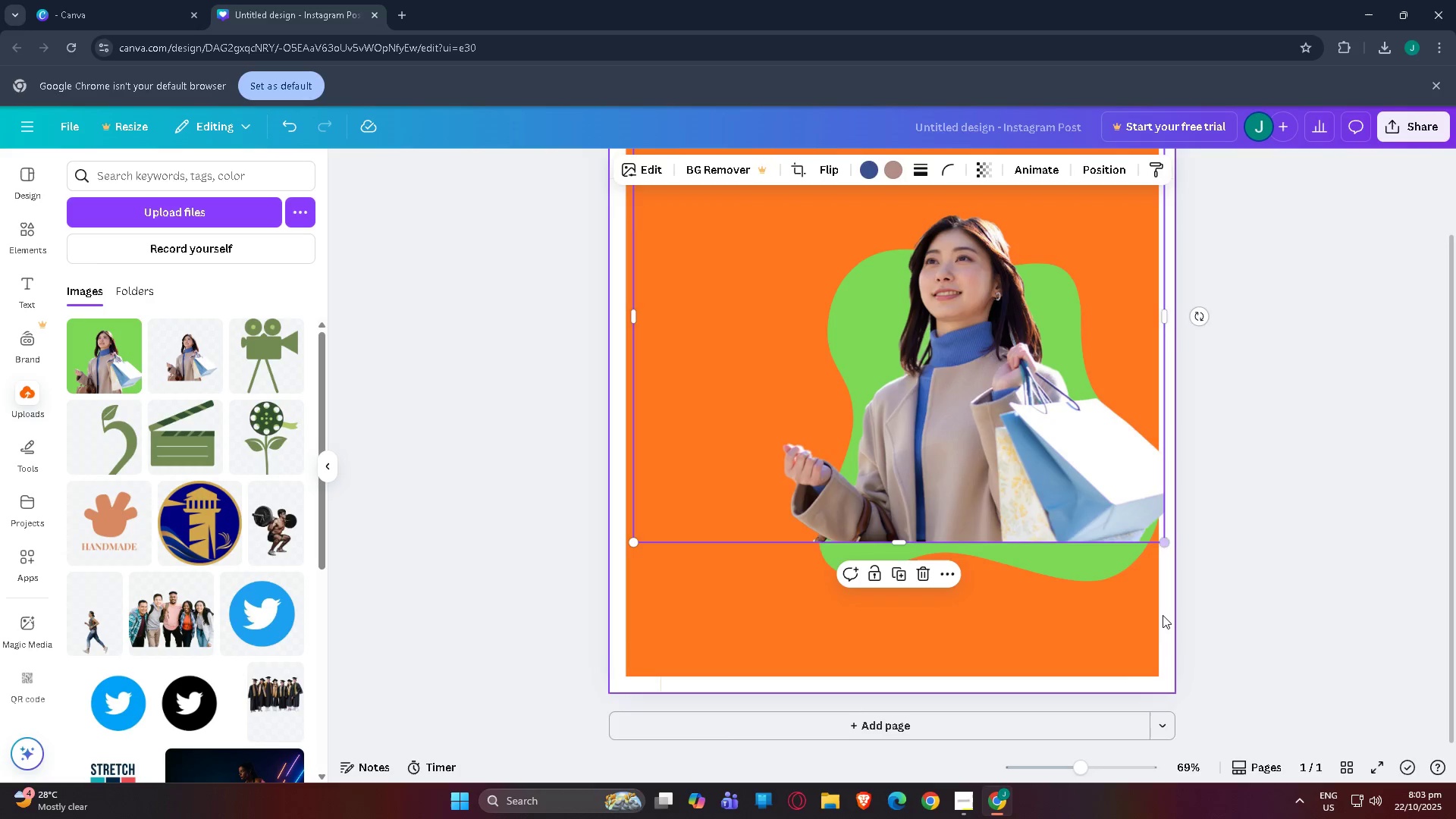 
double_click([1357, 565])
 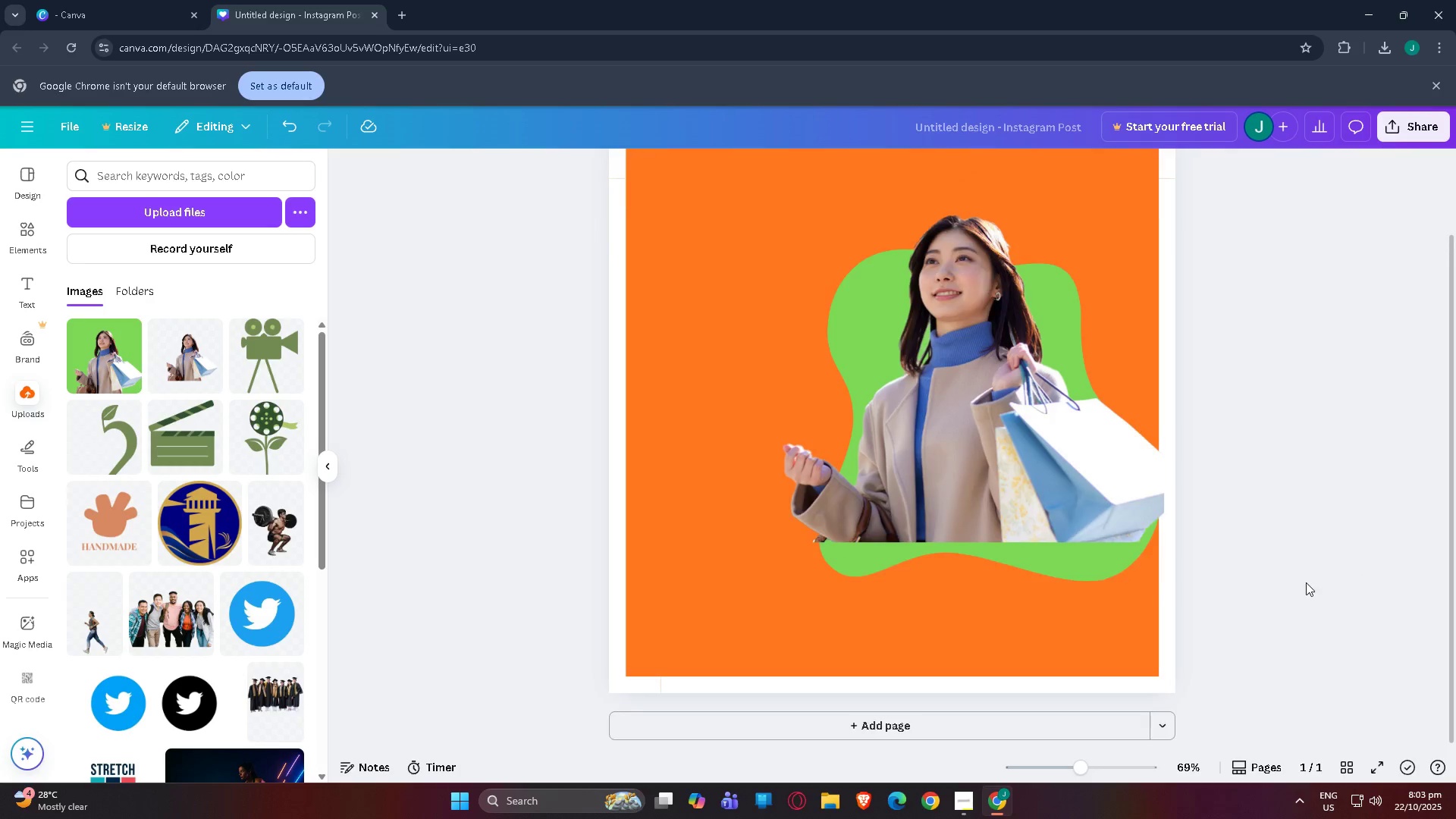 
scroll: coordinate [1304, 584], scroll_direction: up, amount: 3.0
 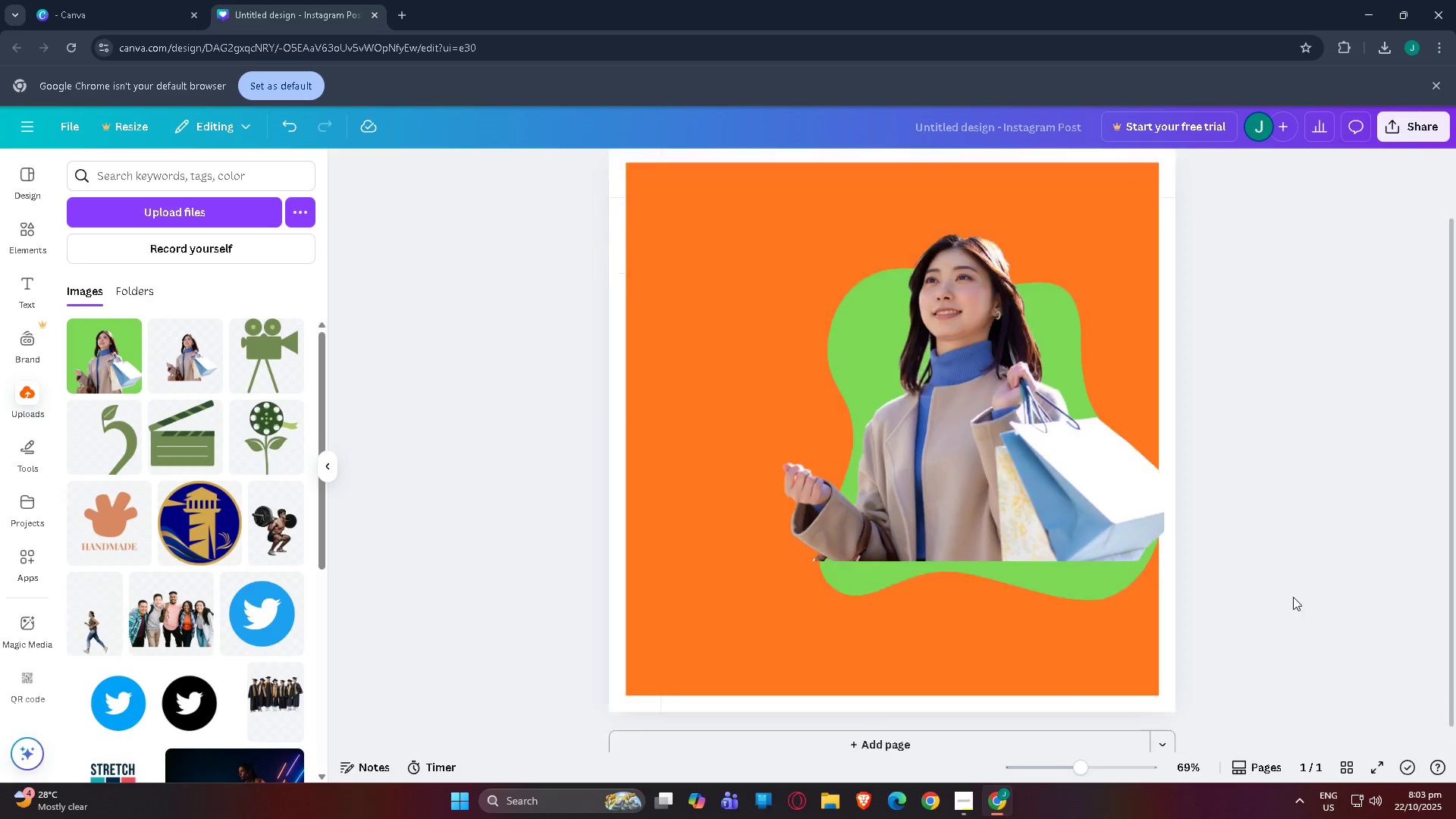 
scroll: coordinate [1293, 597], scroll_direction: down, amount: 2.0
 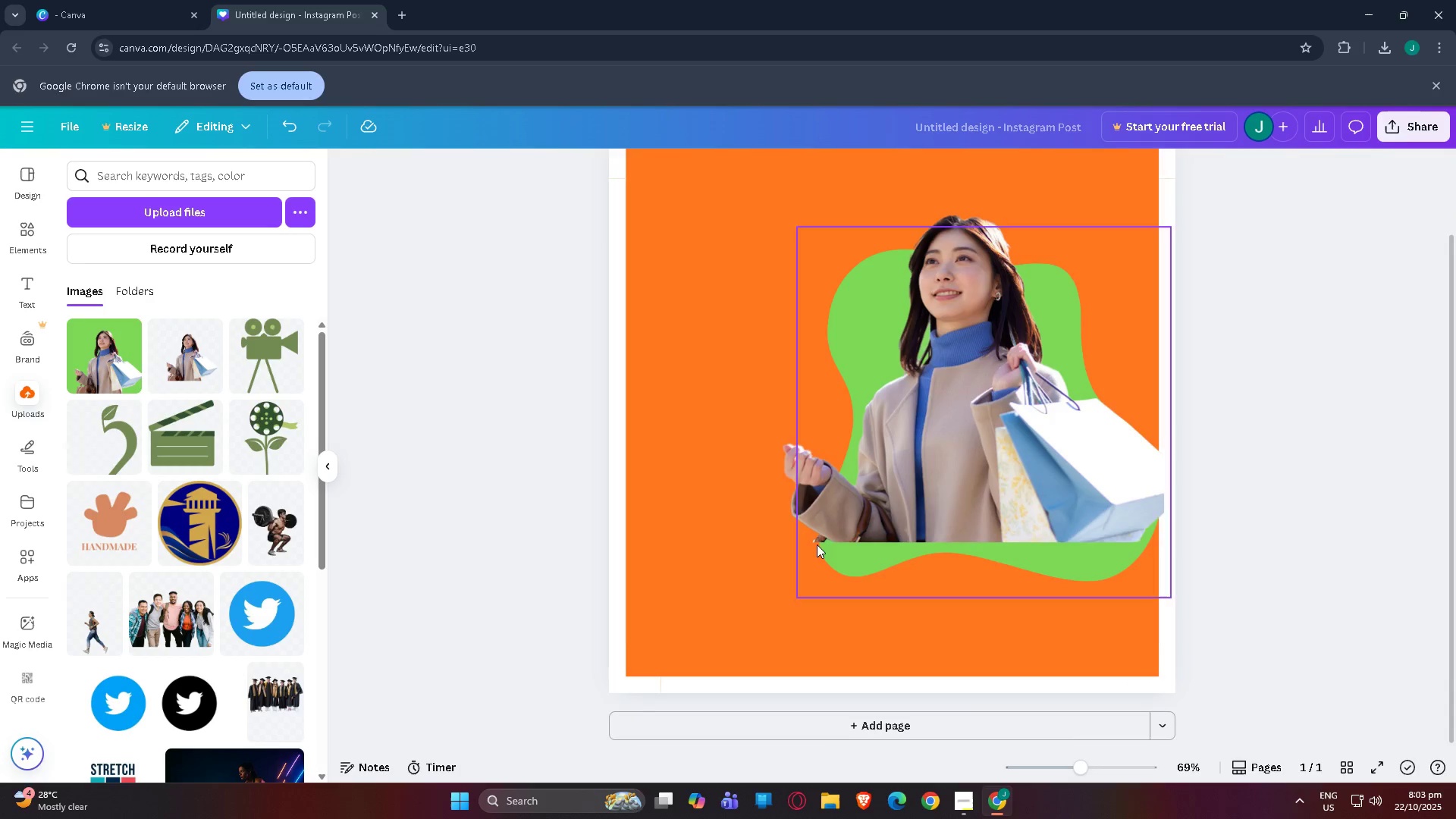 
left_click([826, 536])
 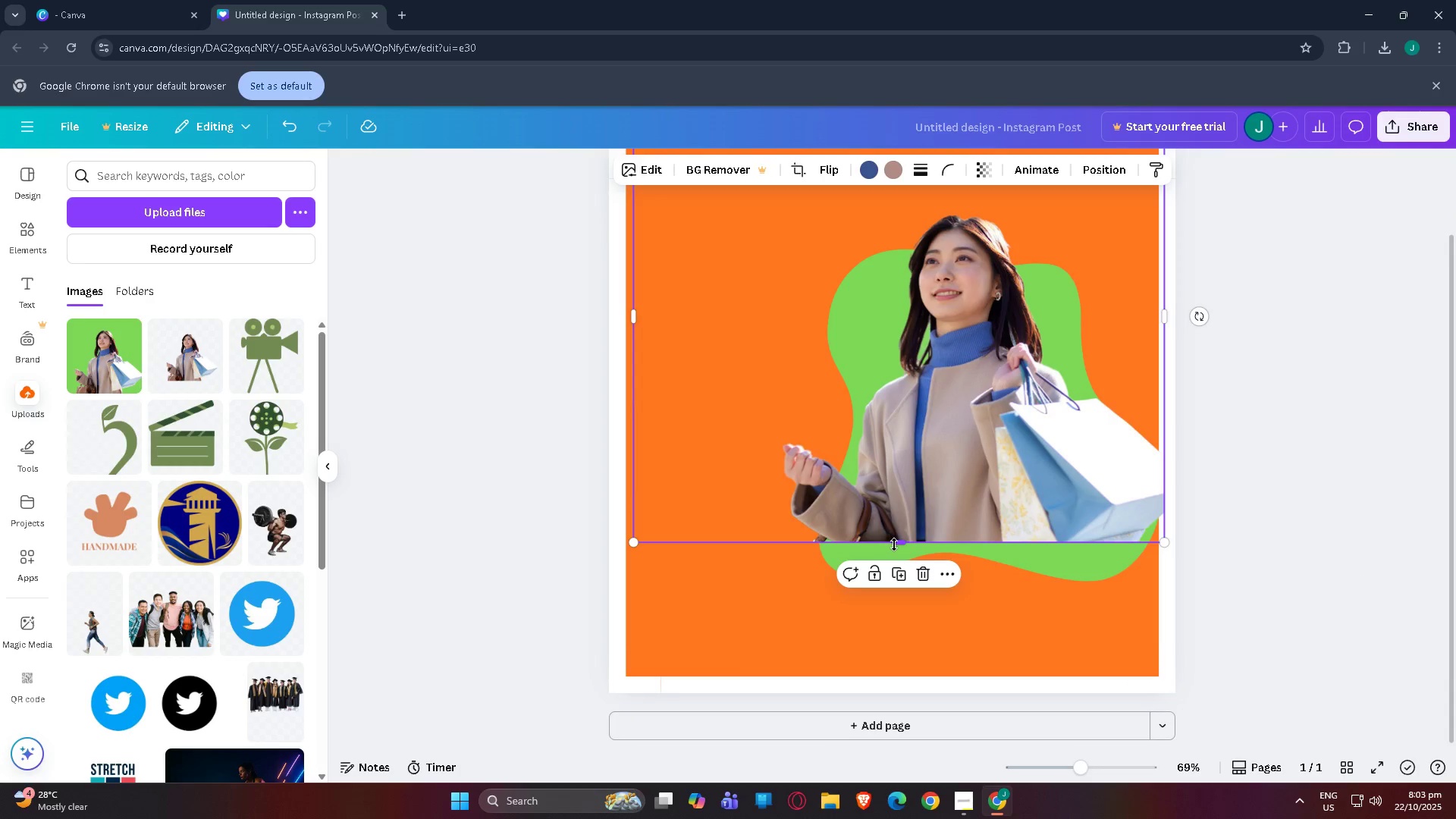 
left_click_drag(start_coordinate=[903, 548], to_coordinate=[929, 628])
 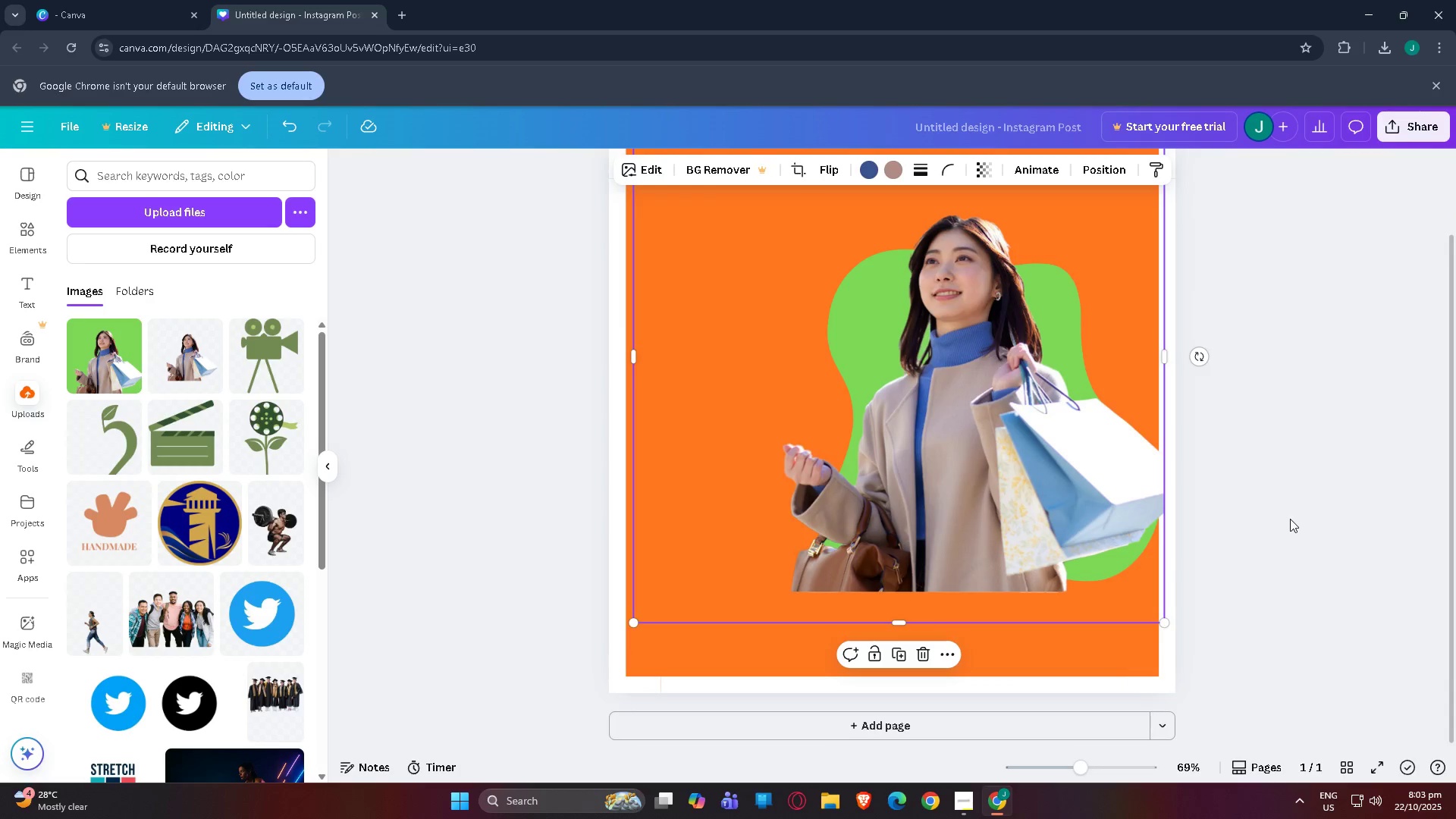 
left_click([1290, 519])
 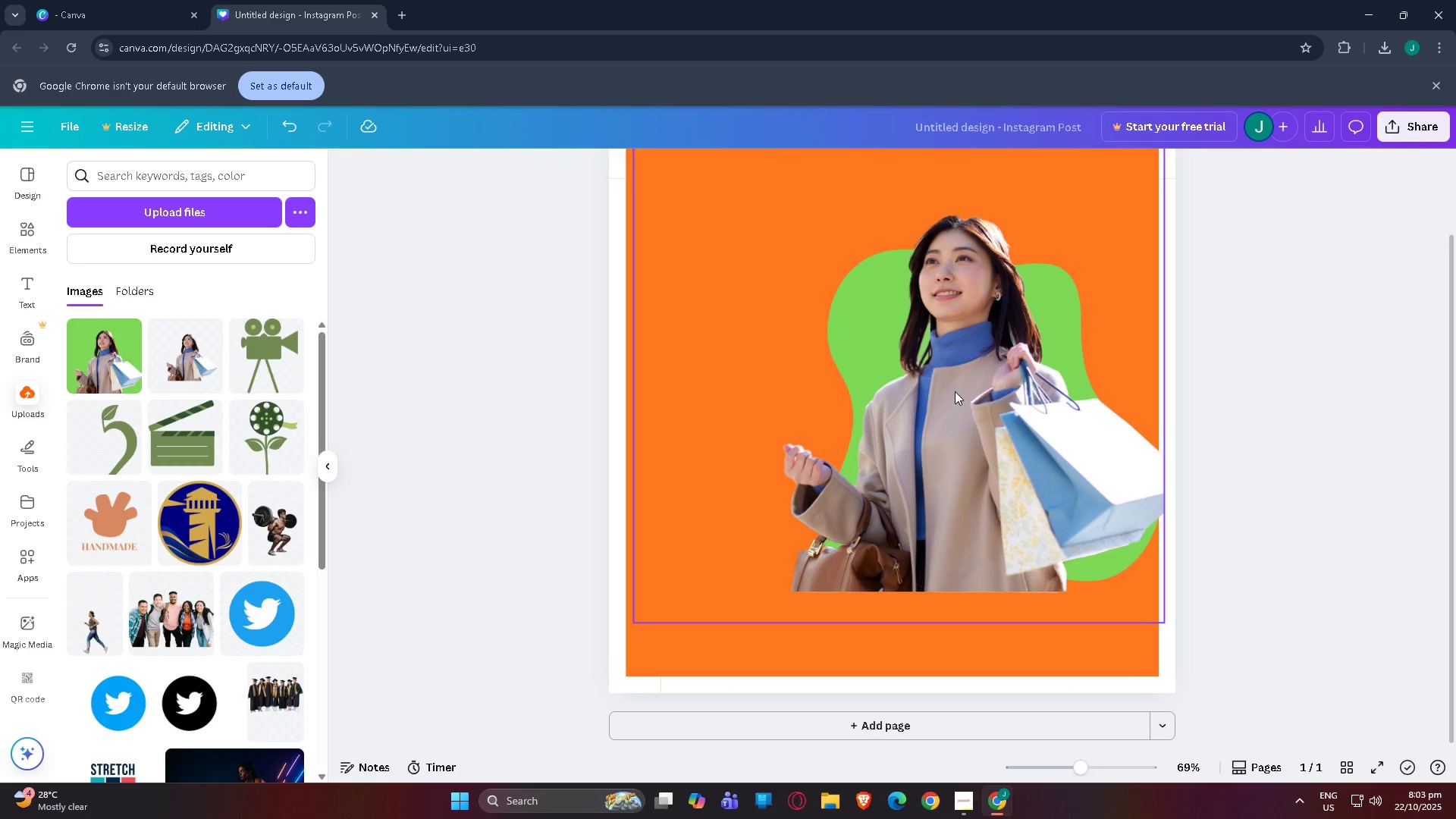 
wait(7.59)
 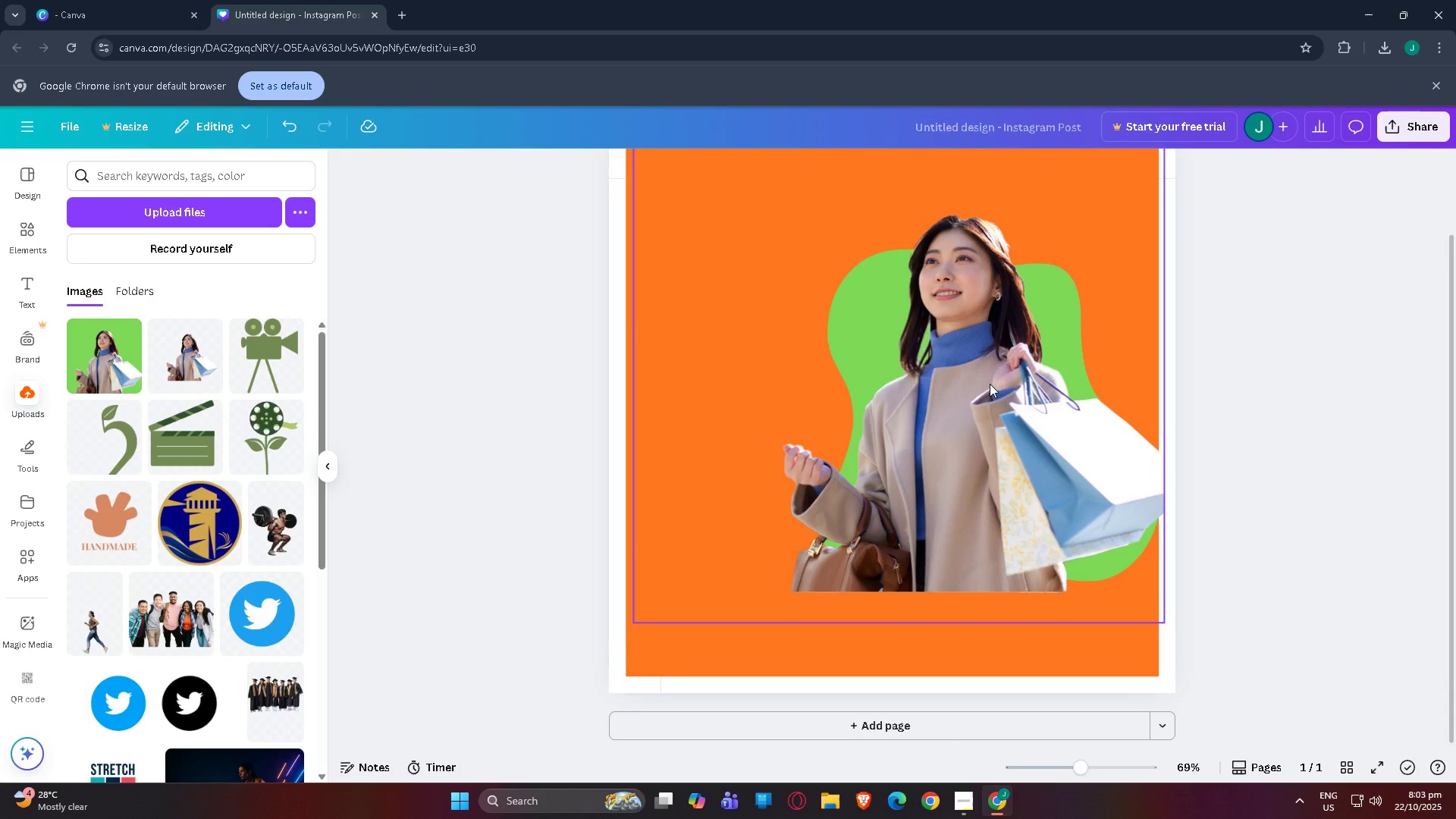 
left_click([1247, 453])
 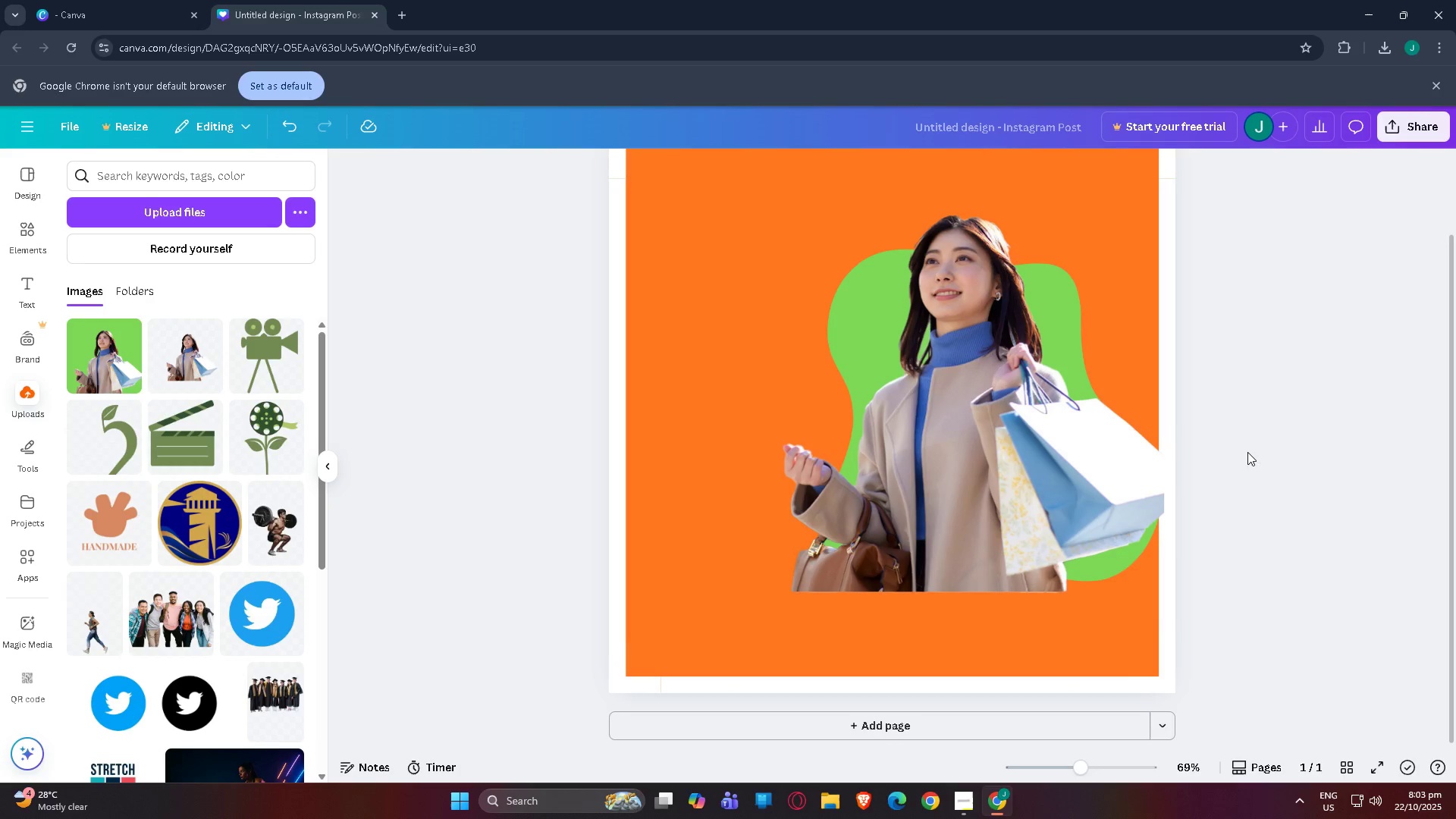 
left_click([1247, 452])
 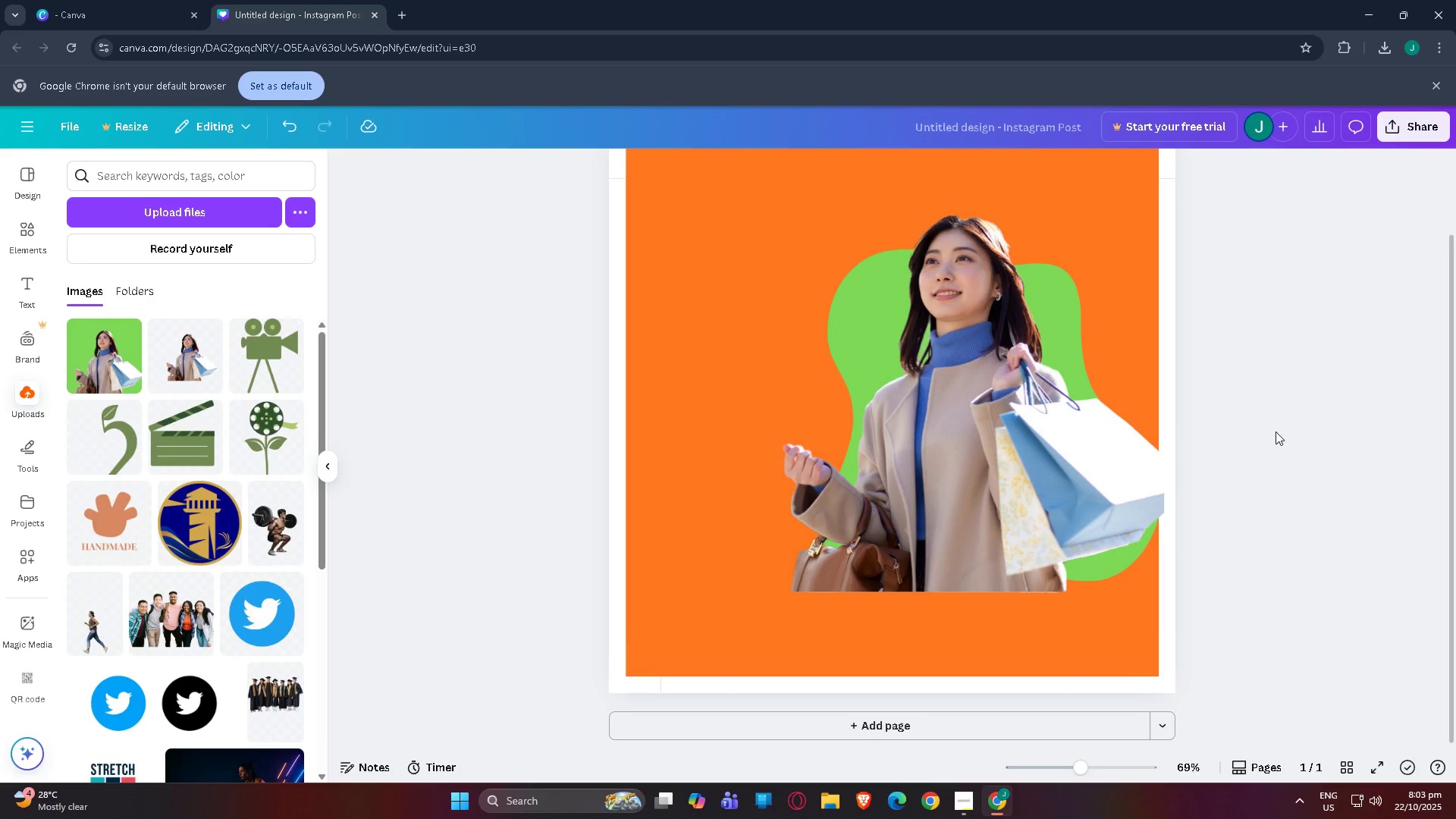 
double_click([1276, 431])
 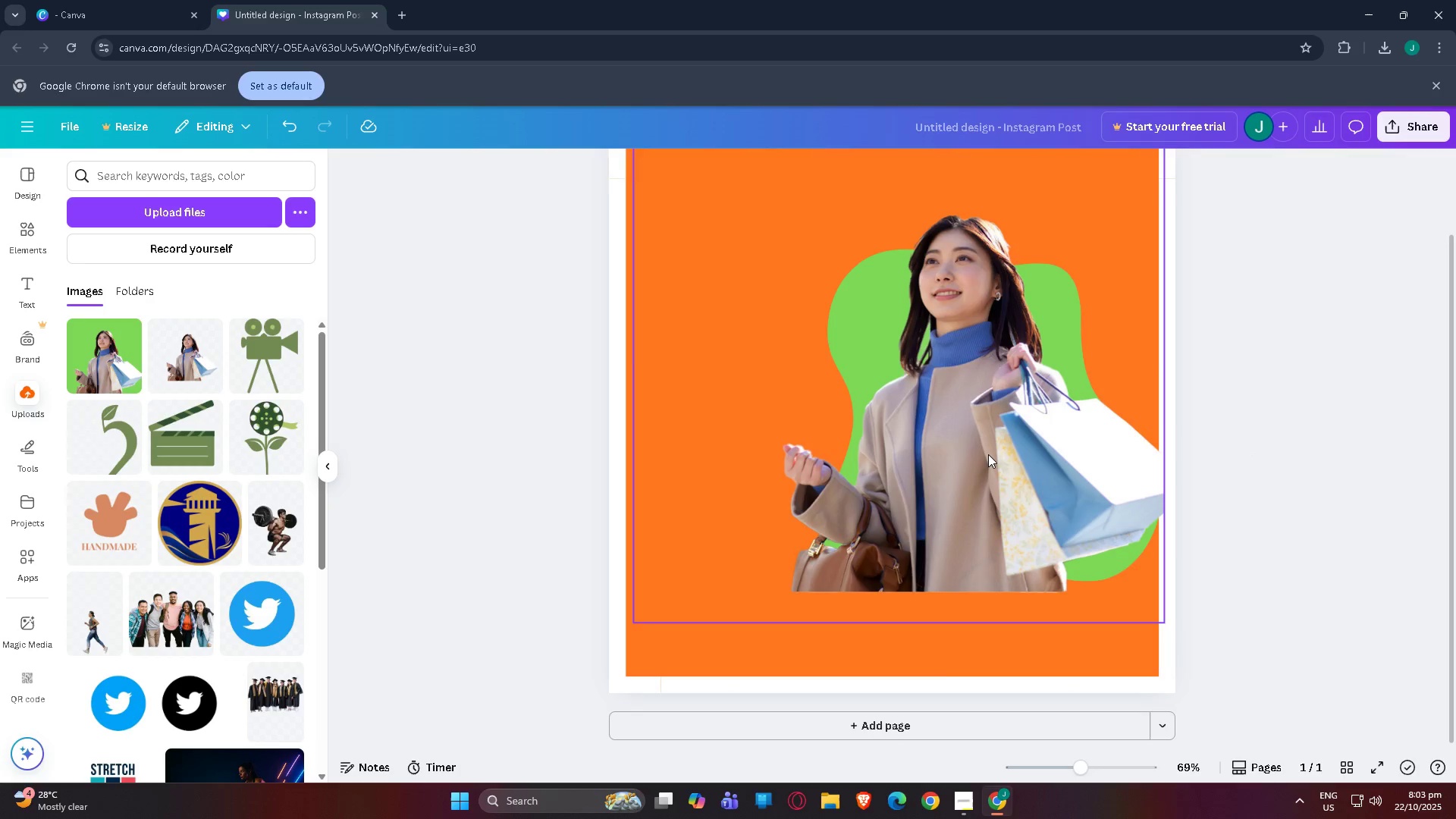 
left_click([988, 454])
 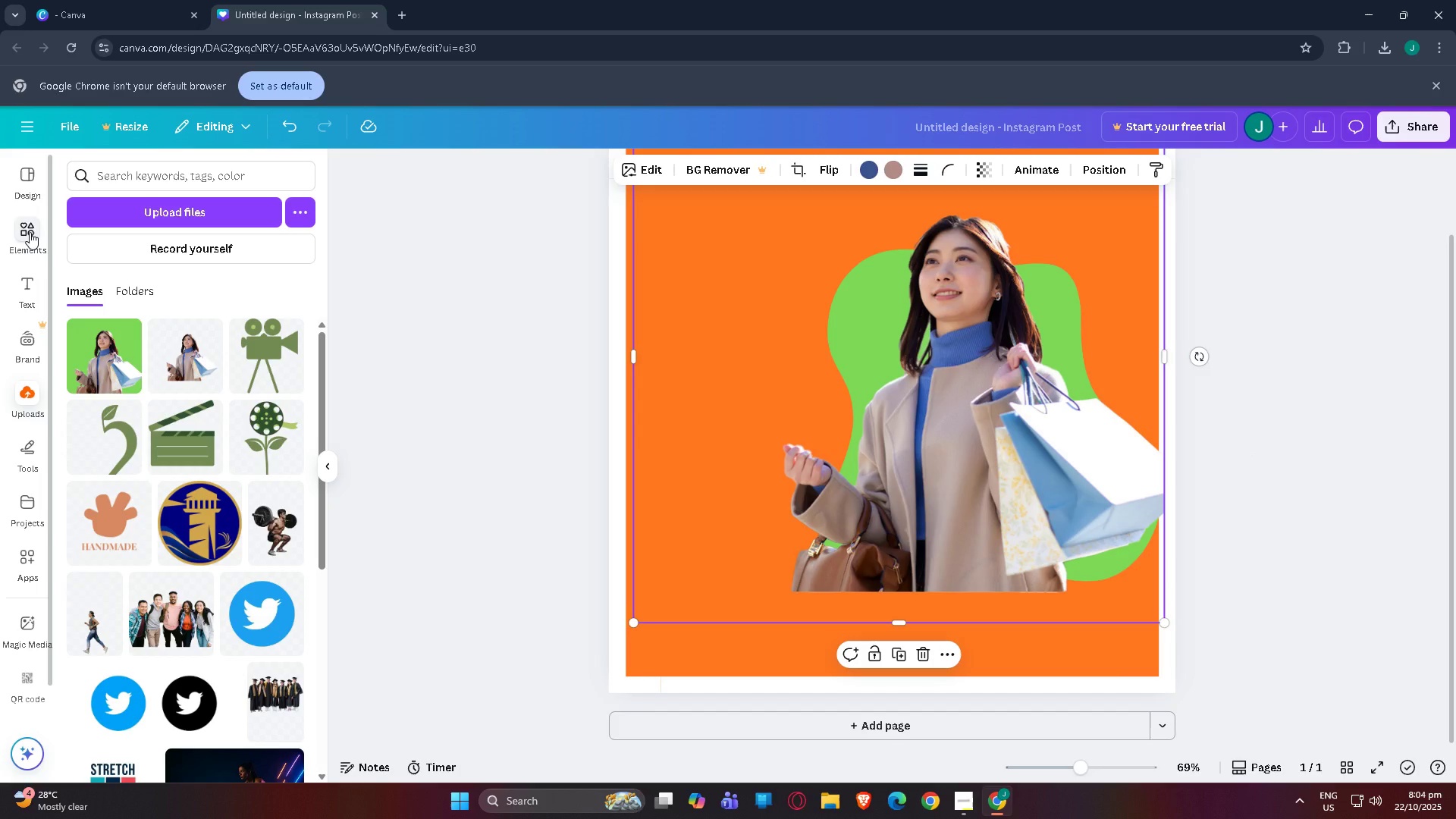 
wait(7.28)
 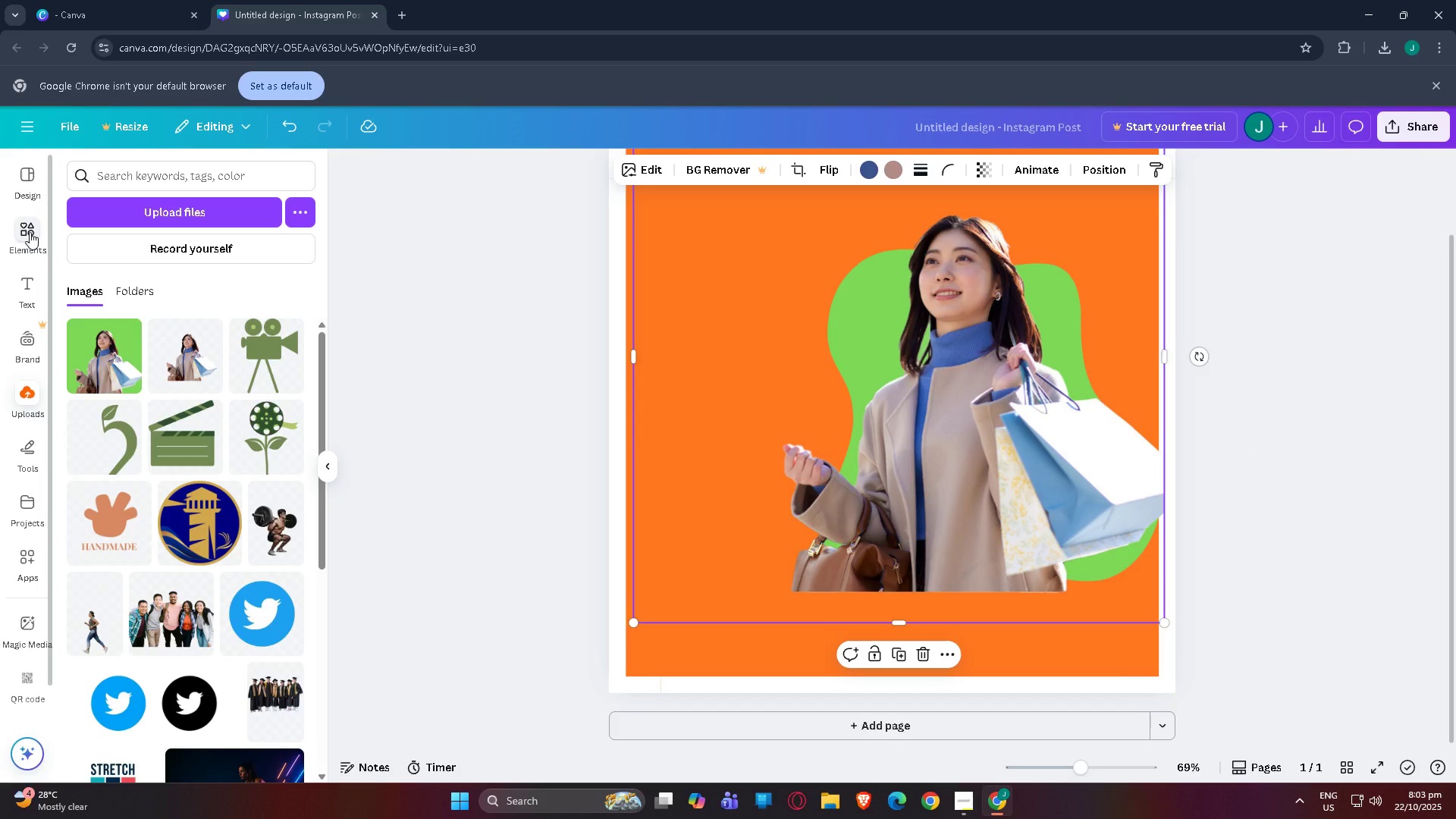 
left_click([30, 232])
 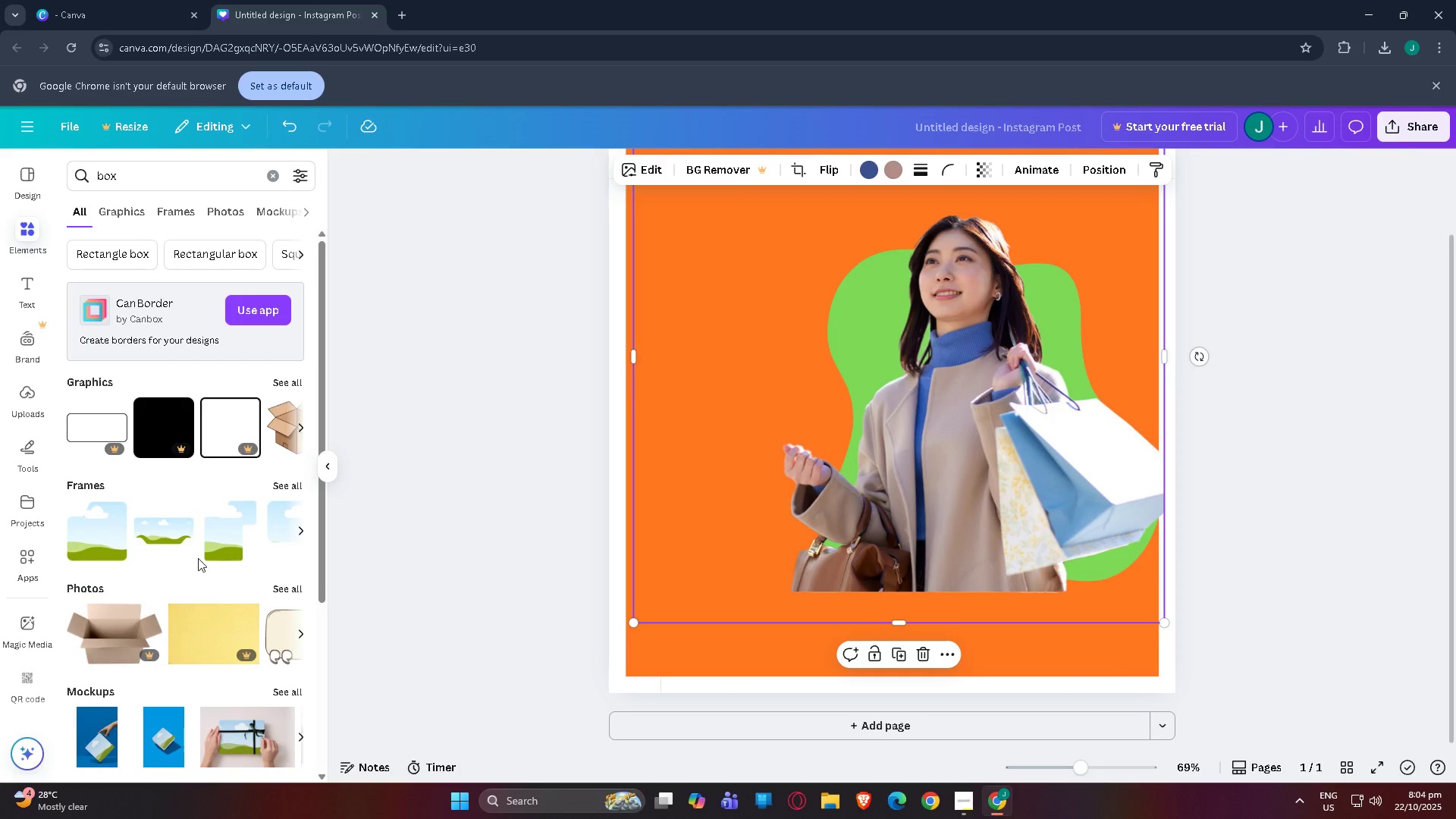 
scroll: coordinate [196, 554], scroll_direction: down, amount: 3.0
 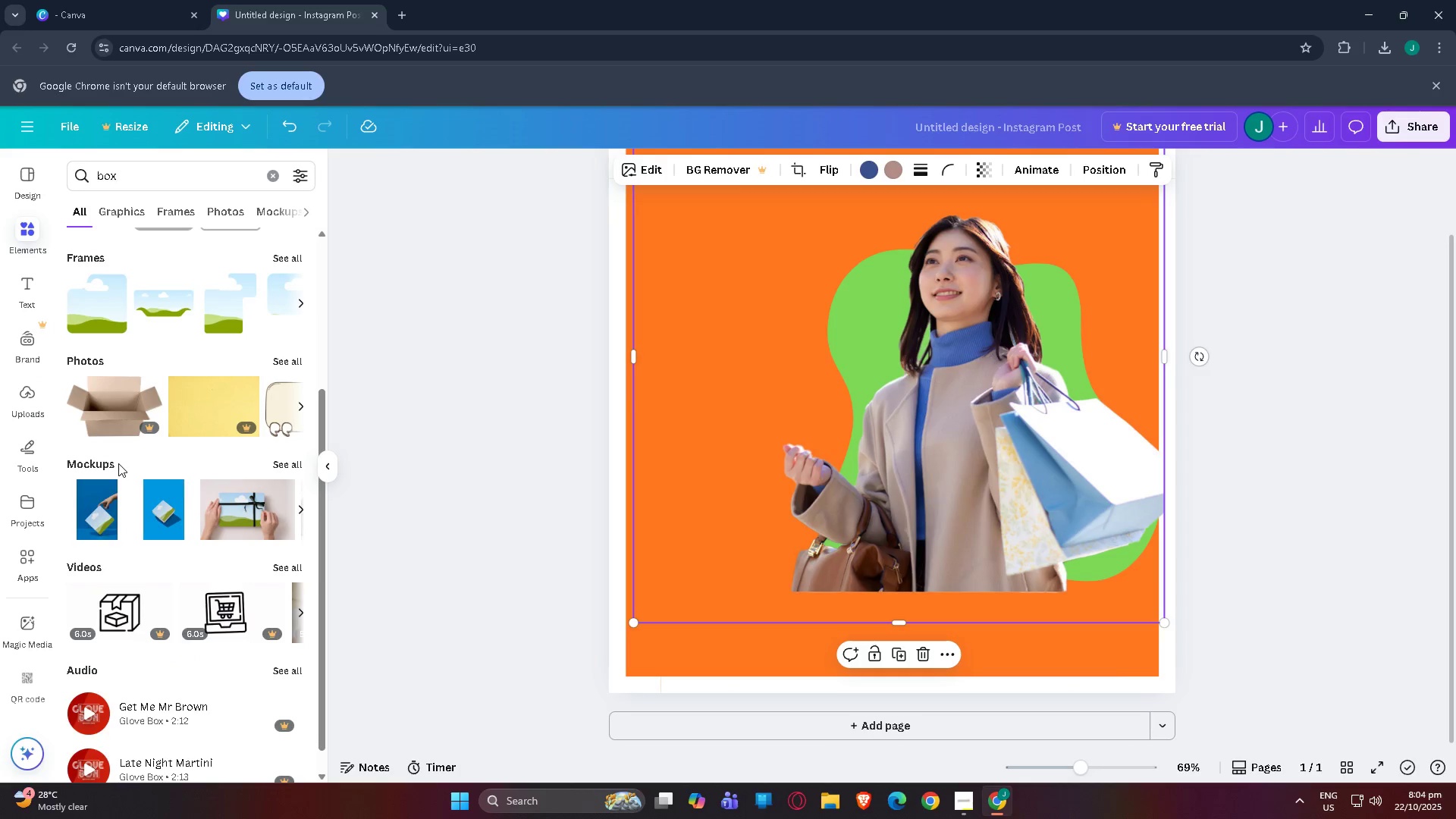 
scroll: coordinate [118, 469], scroll_direction: up, amount: 3.0
 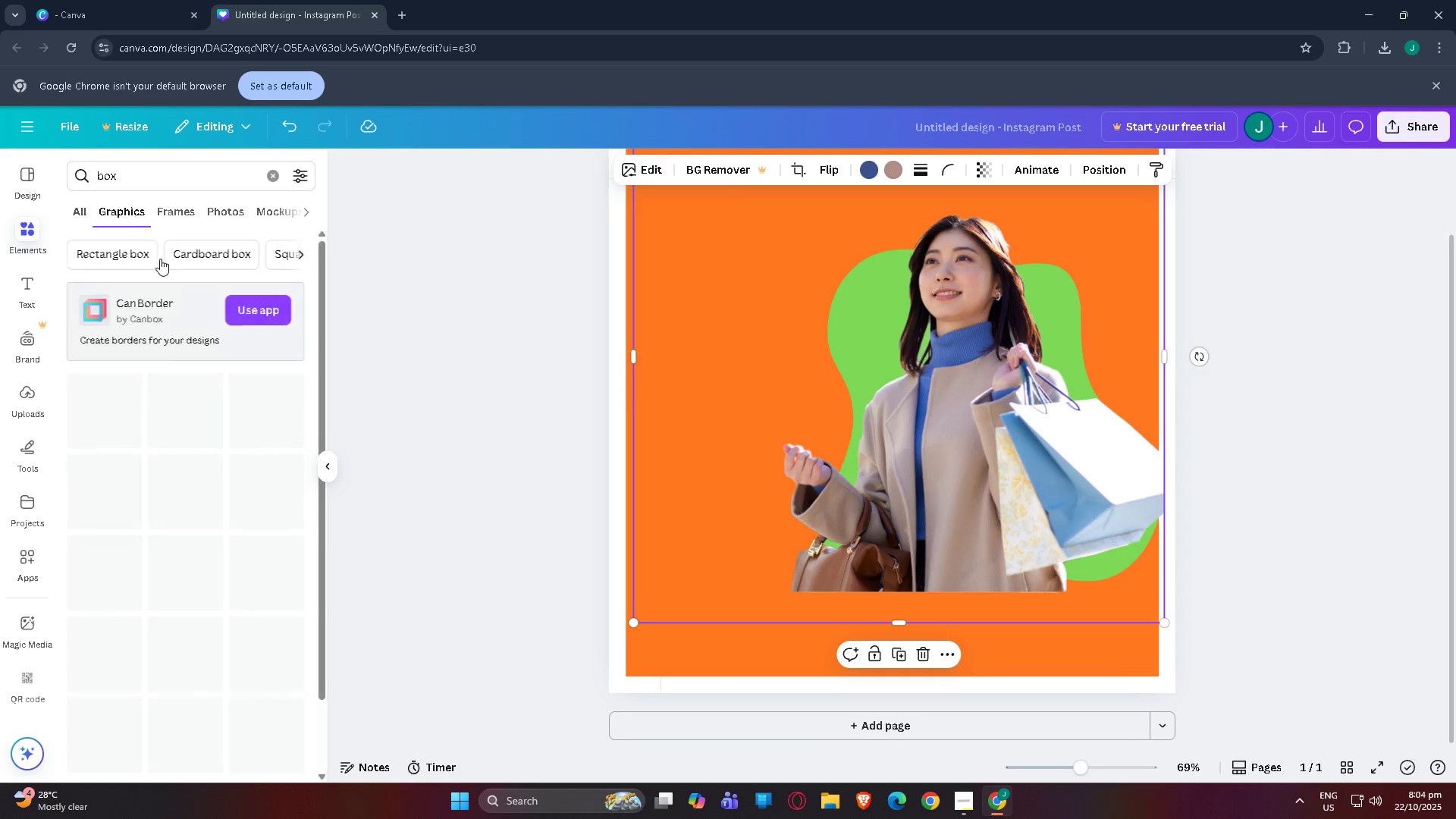 
scroll: coordinate [159, 428], scroll_direction: down, amount: 5.0
 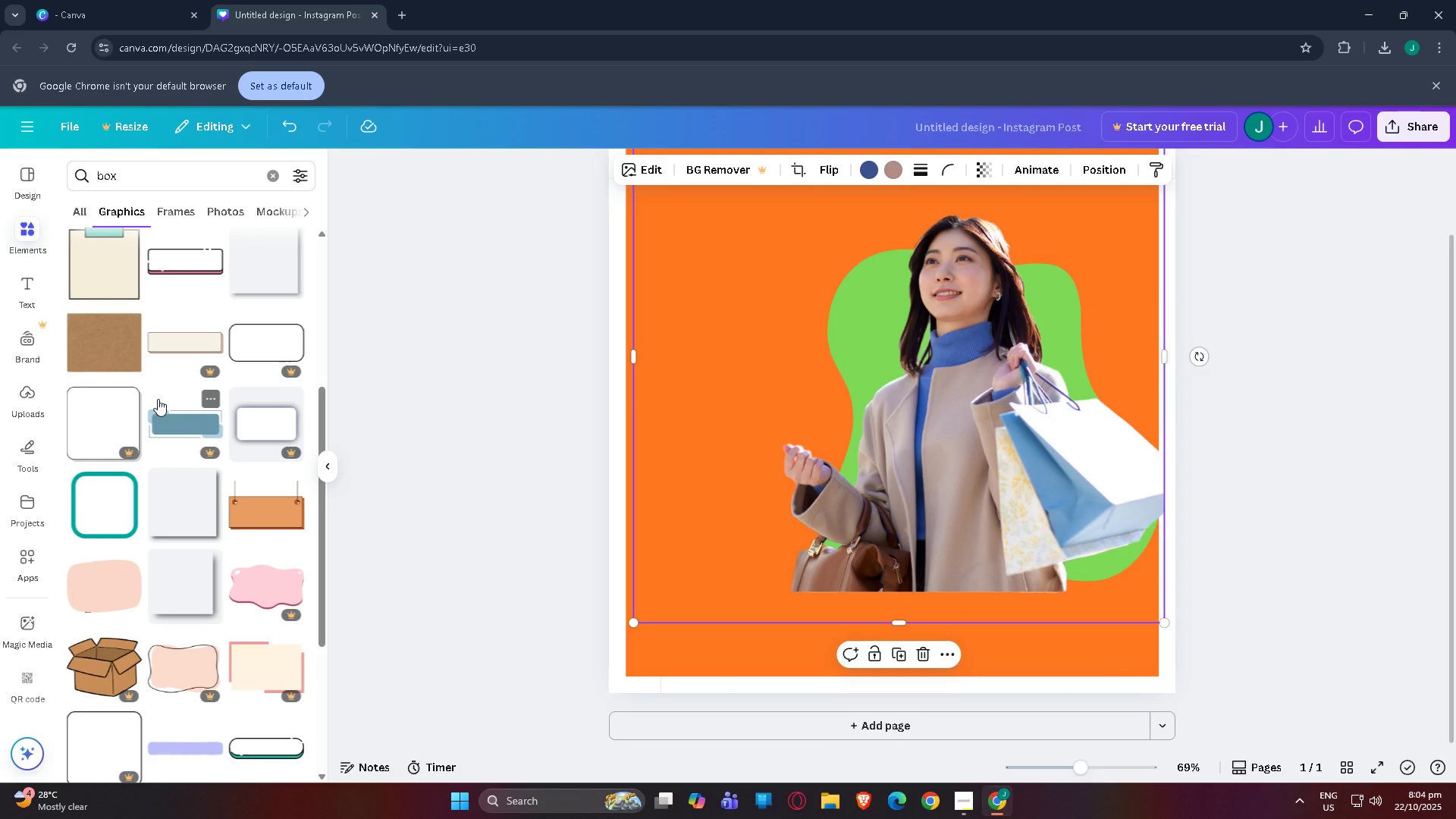 
wait(47.47)
 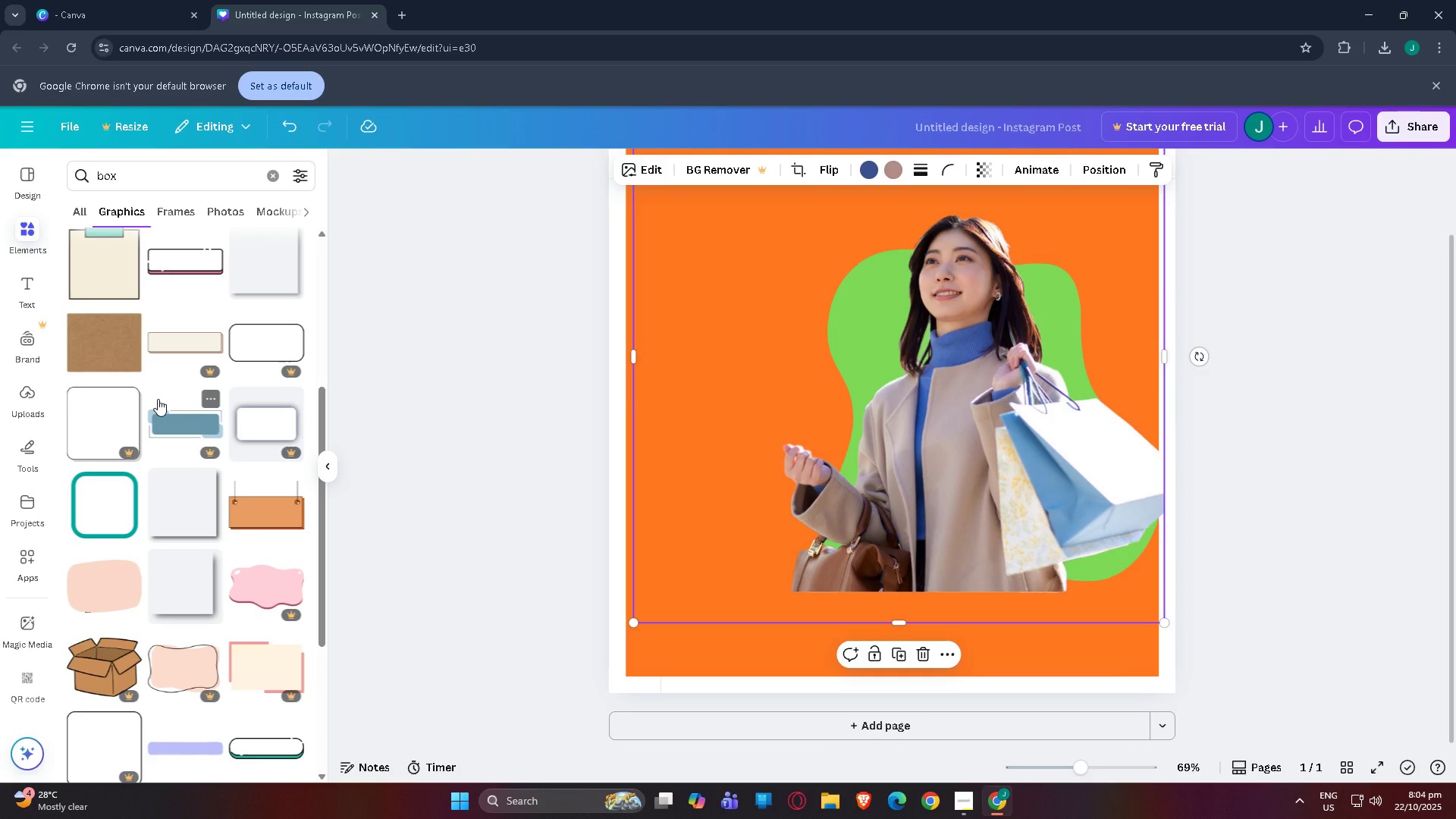 
left_click([961, 793])